 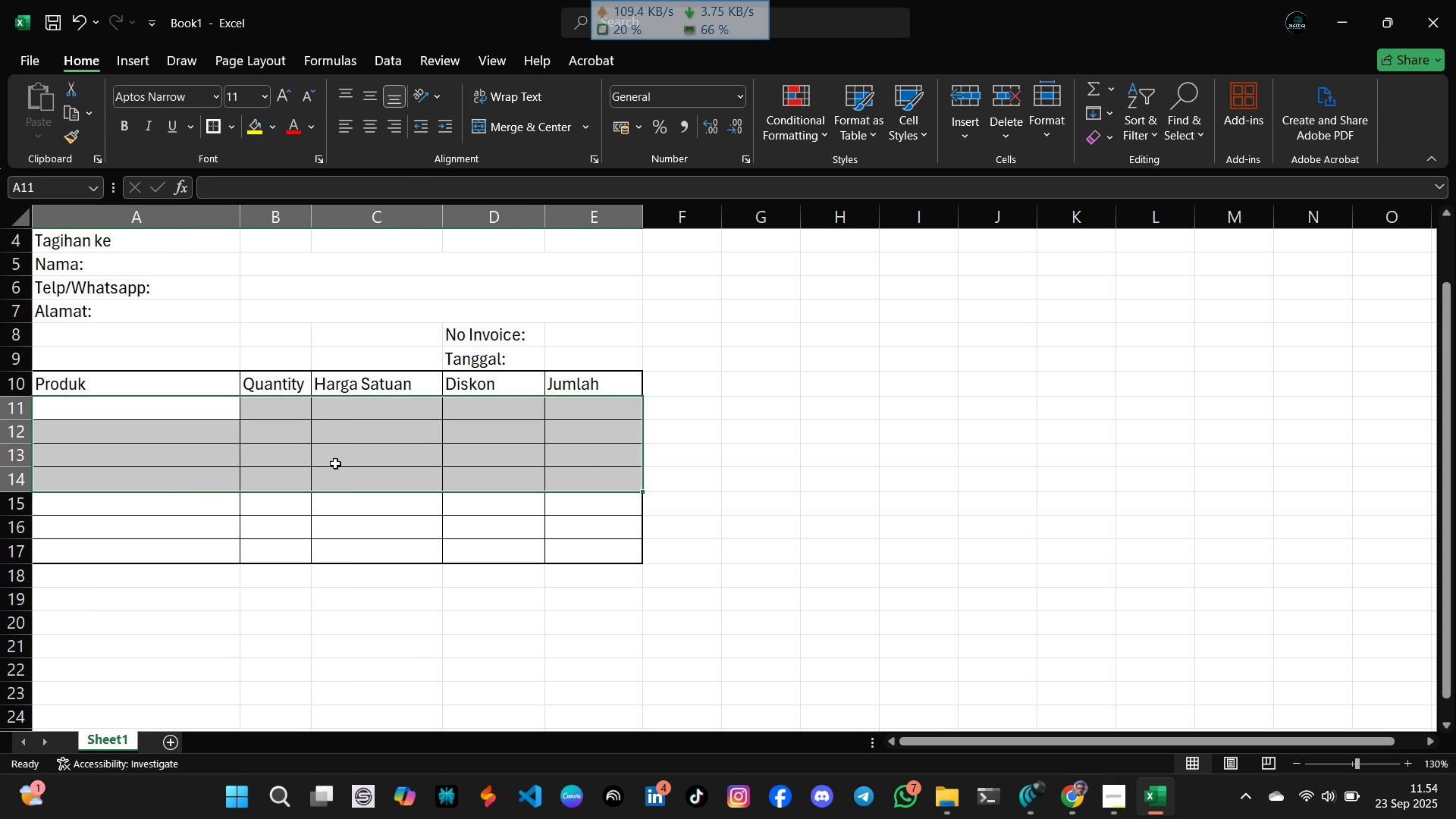 
left_click([344, 494])
 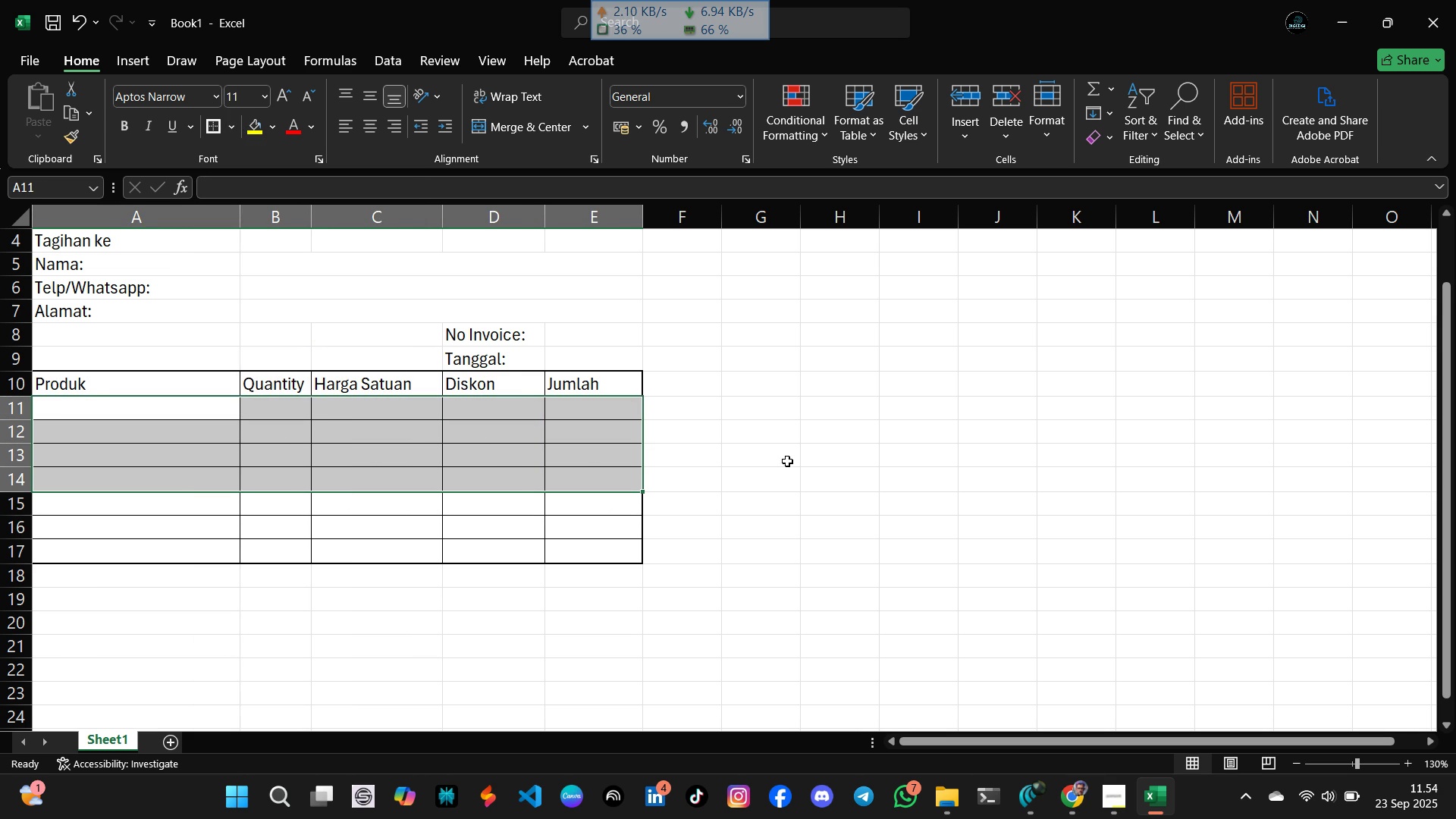 
left_click([787, 461])
 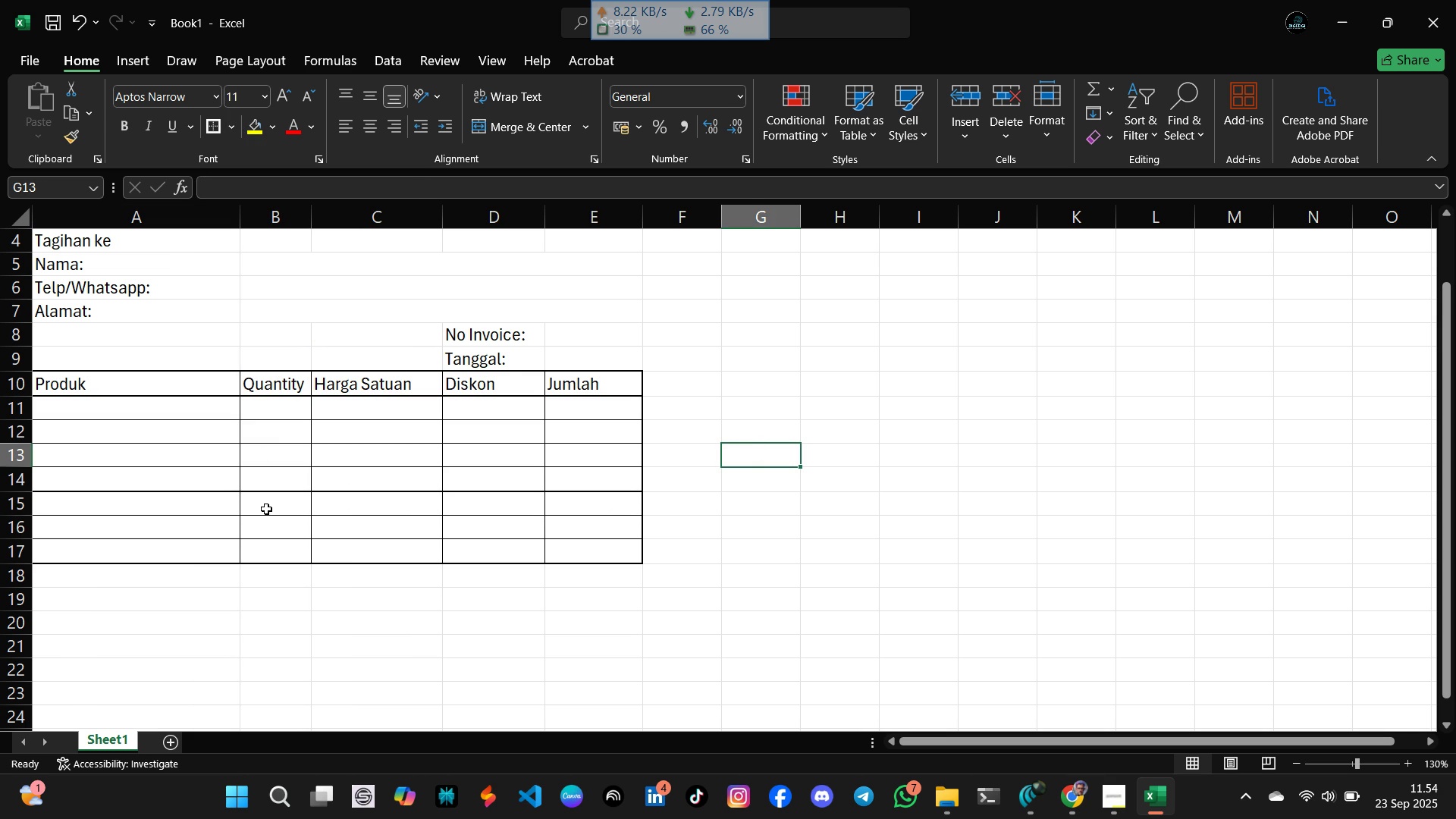 
left_click([267, 510])
 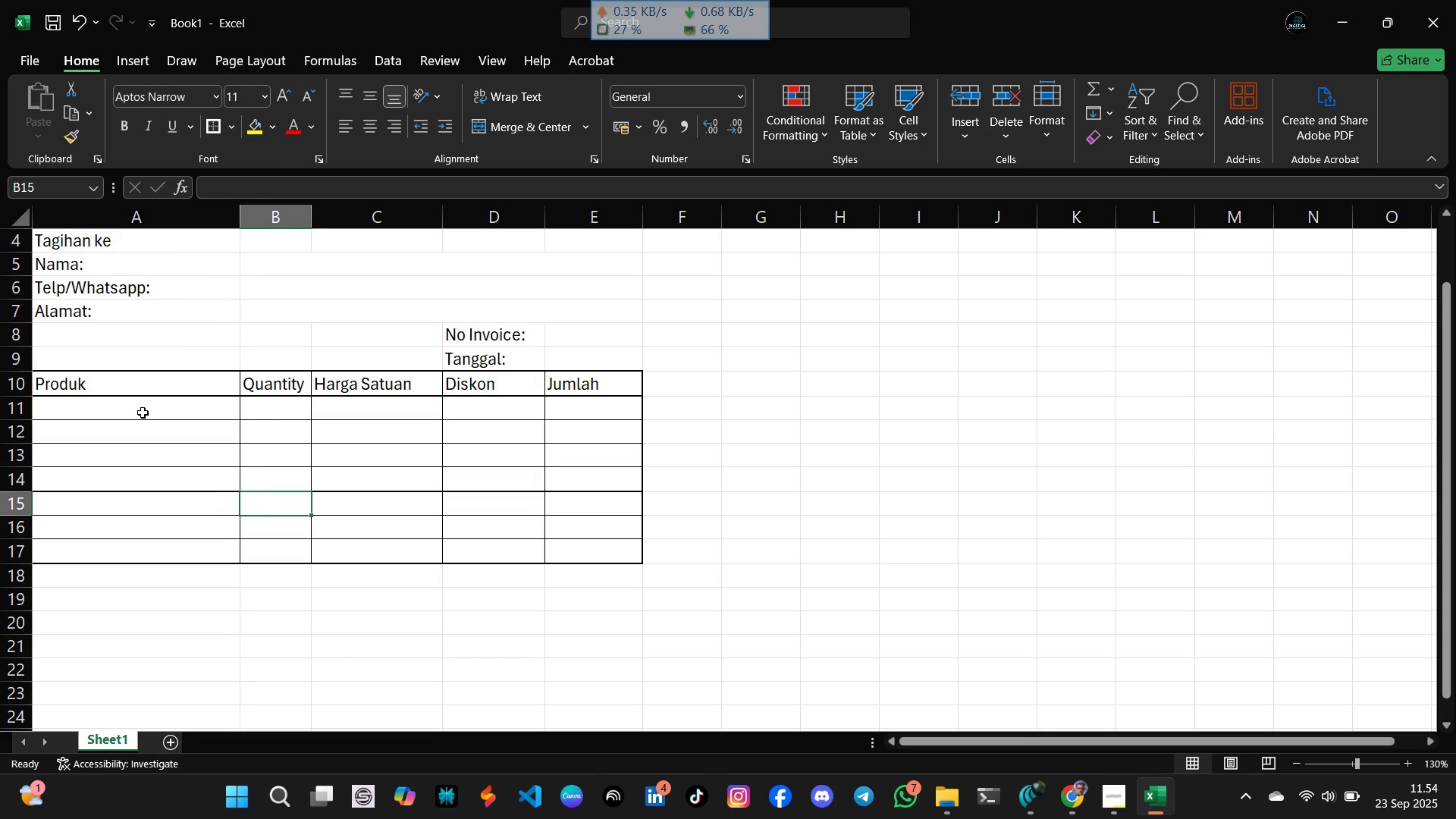 
wait(5.6)
 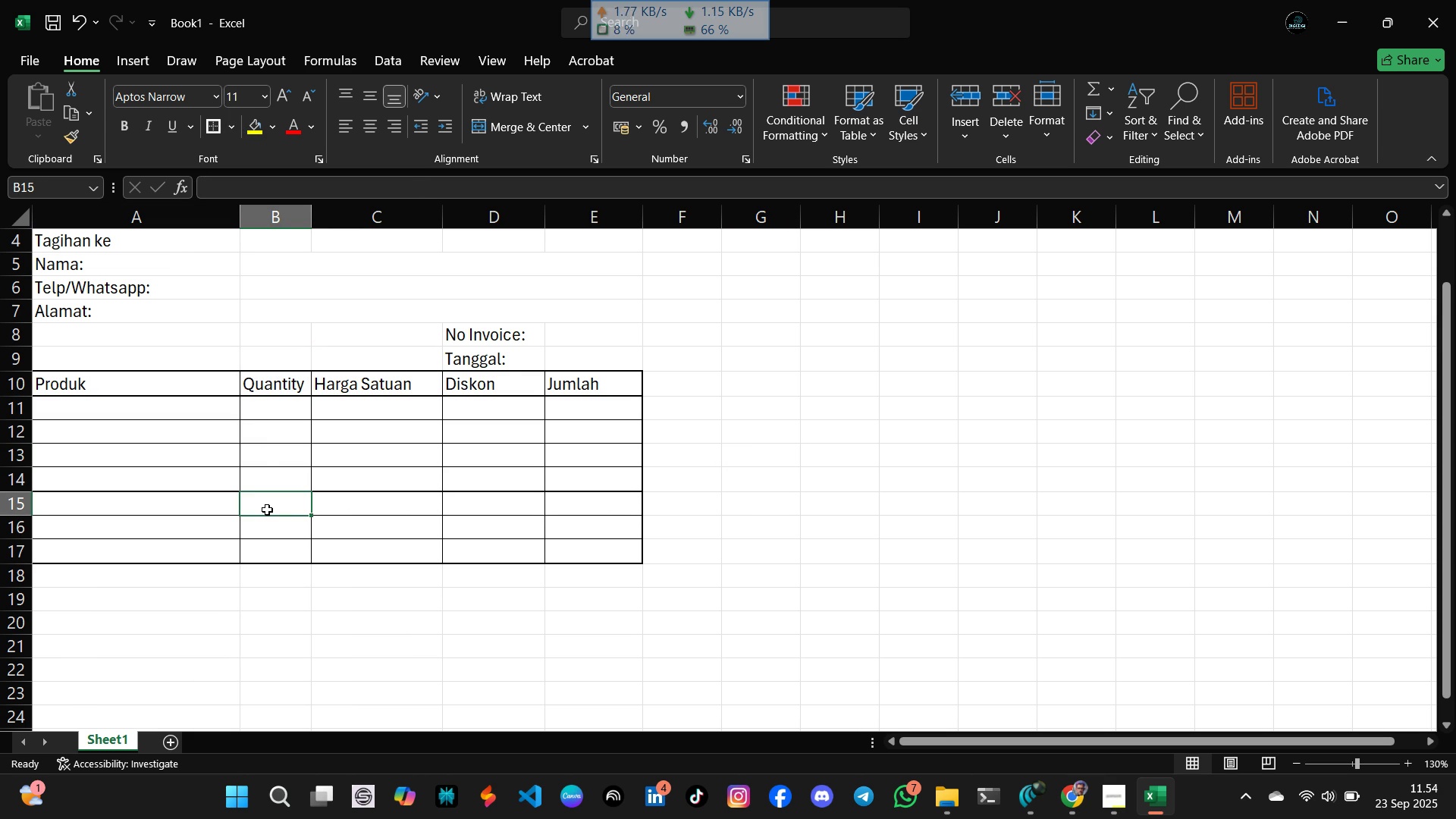 
right_click([133, 474])
 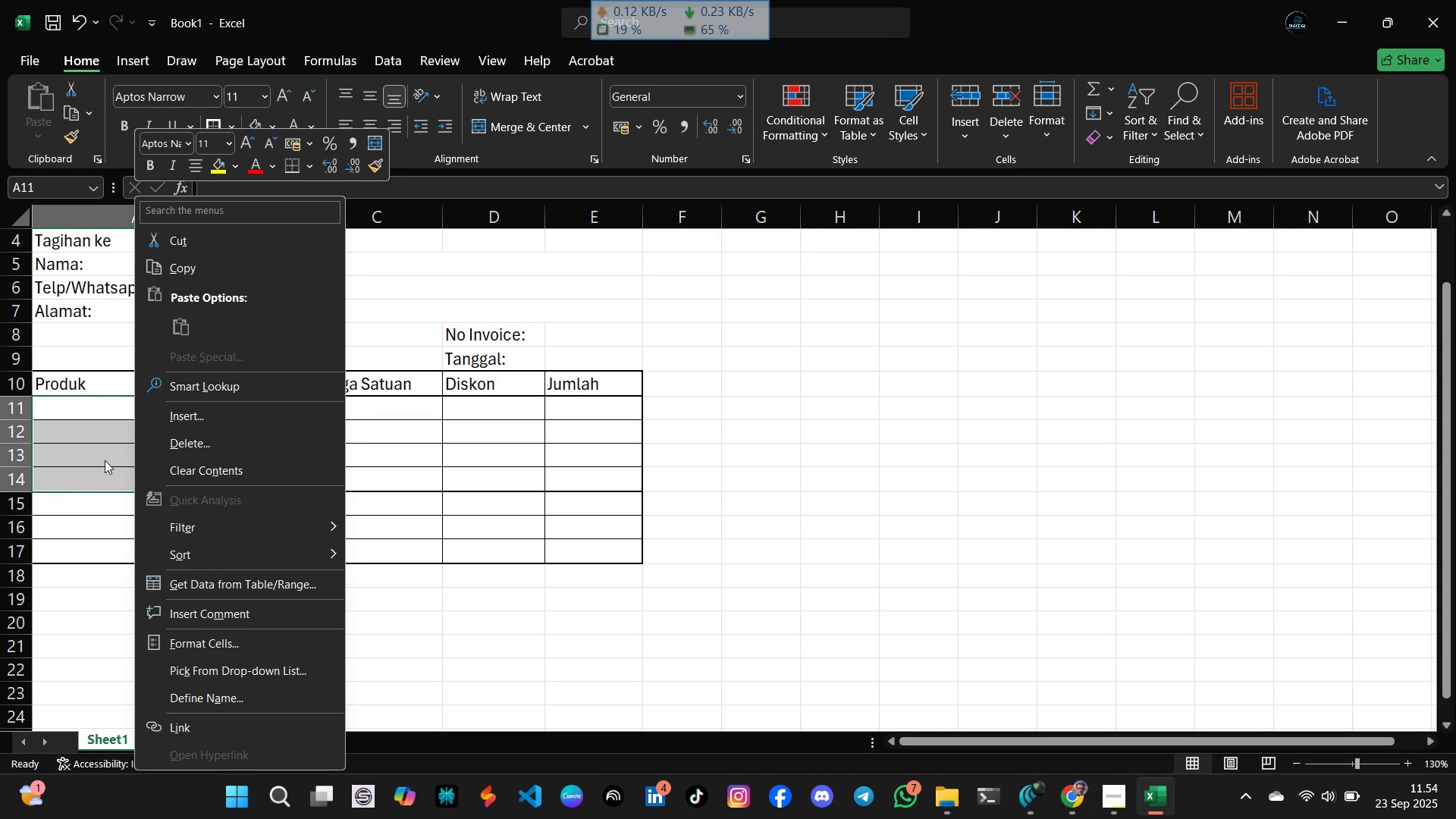 
scroll: coordinate [282, 482], scroll_direction: down, amount: 3.0
 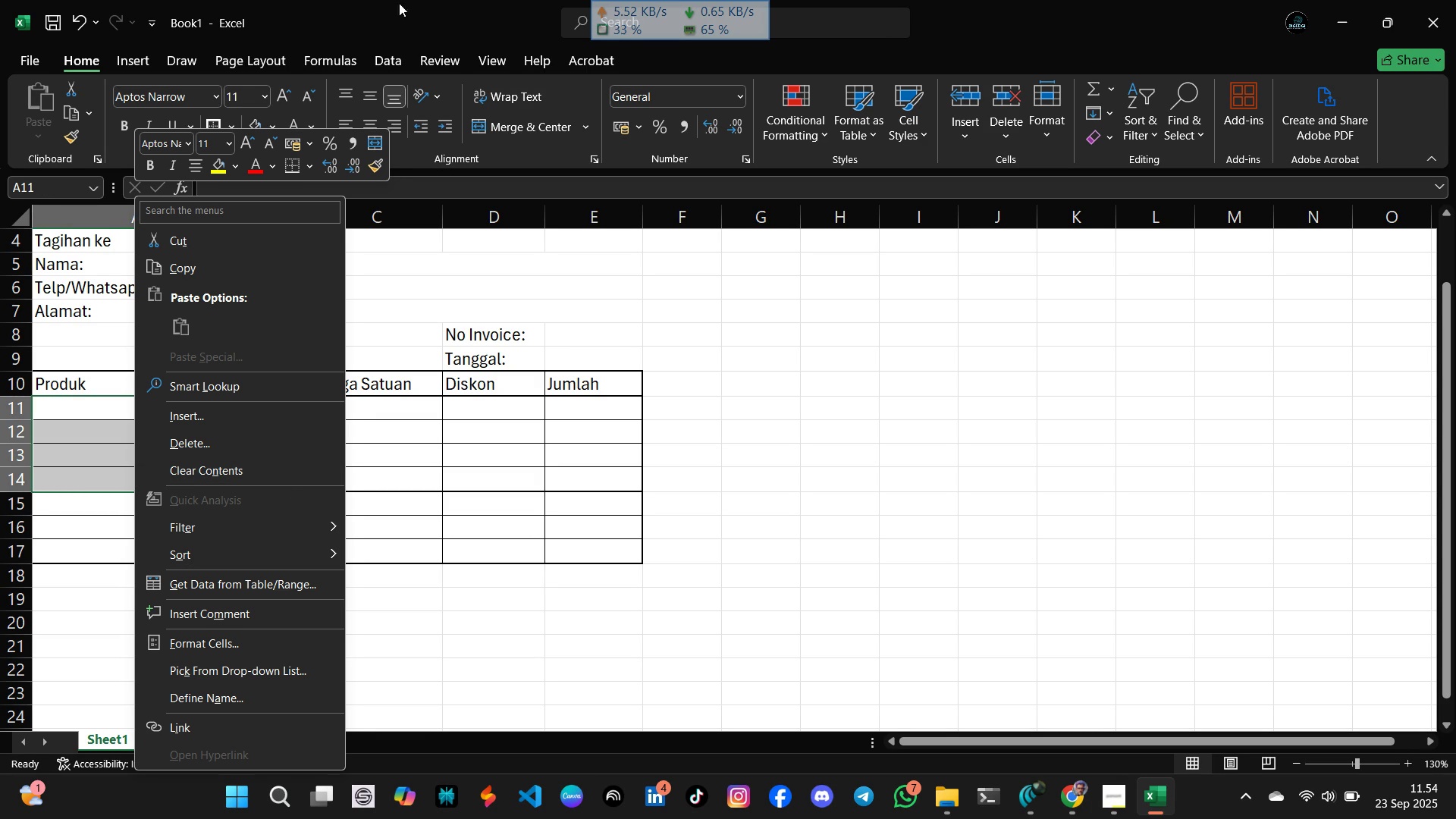 
left_click([410, 11])
 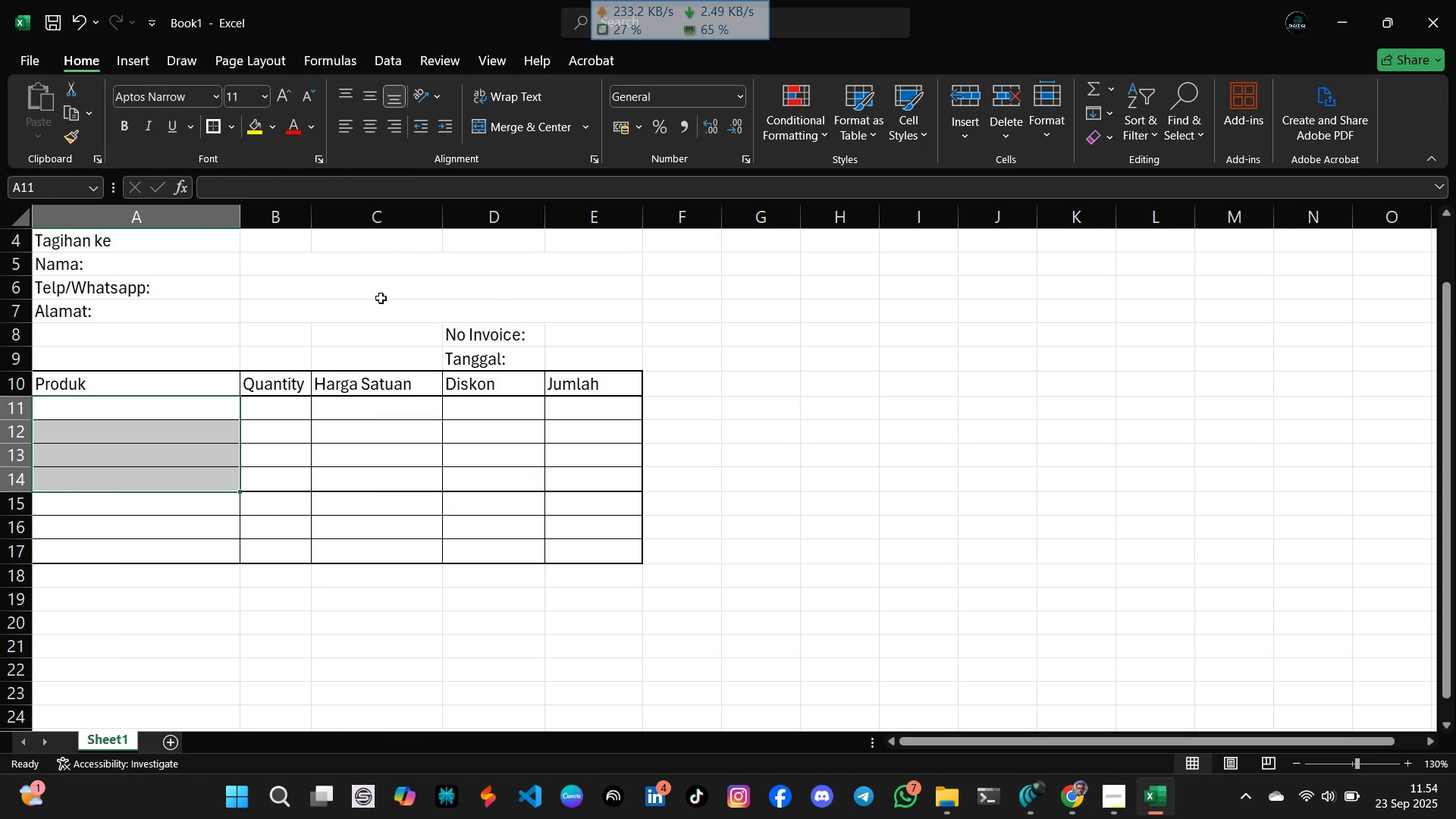 
wait(10.67)
 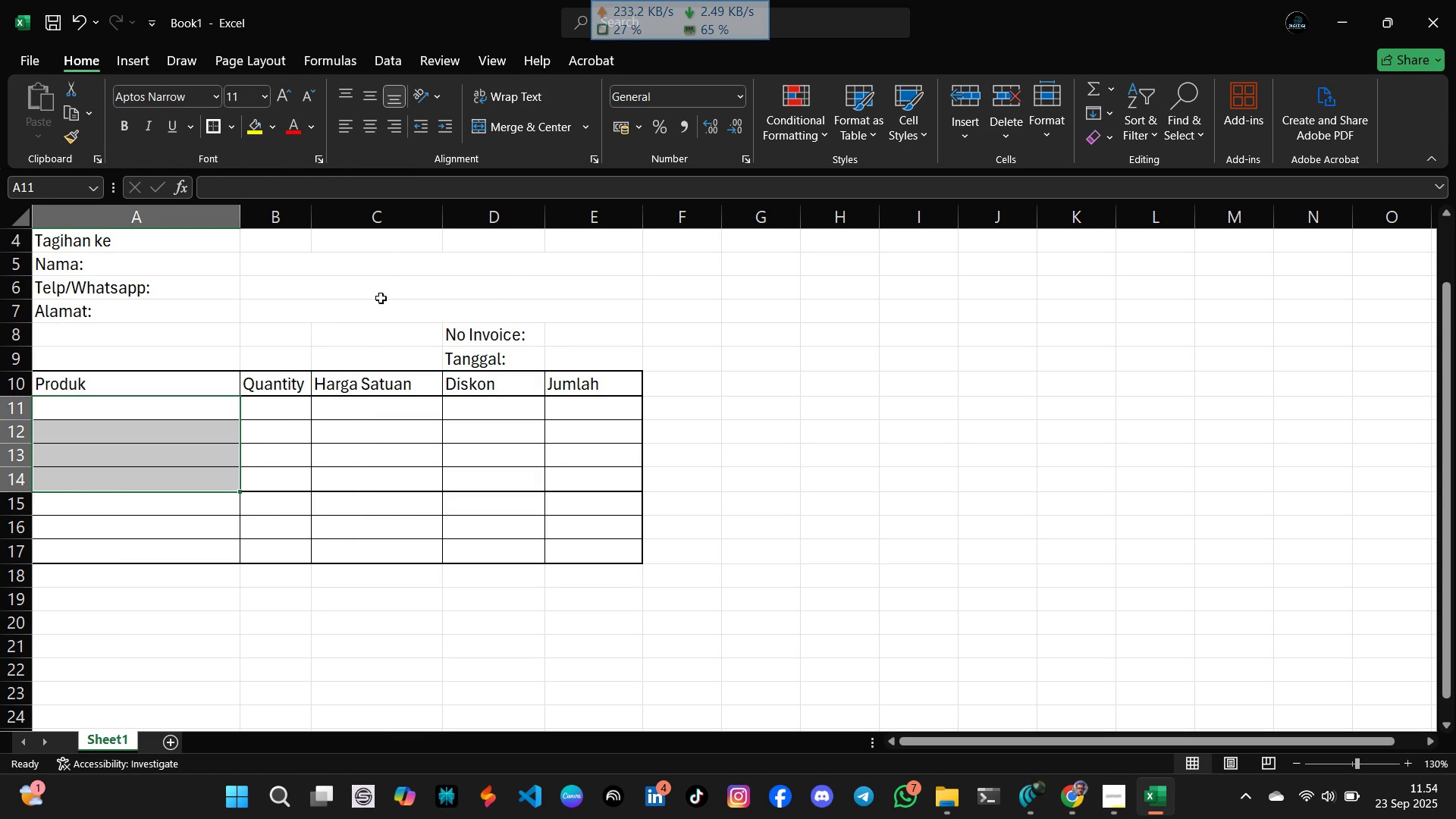 
right_click([285, 473])
 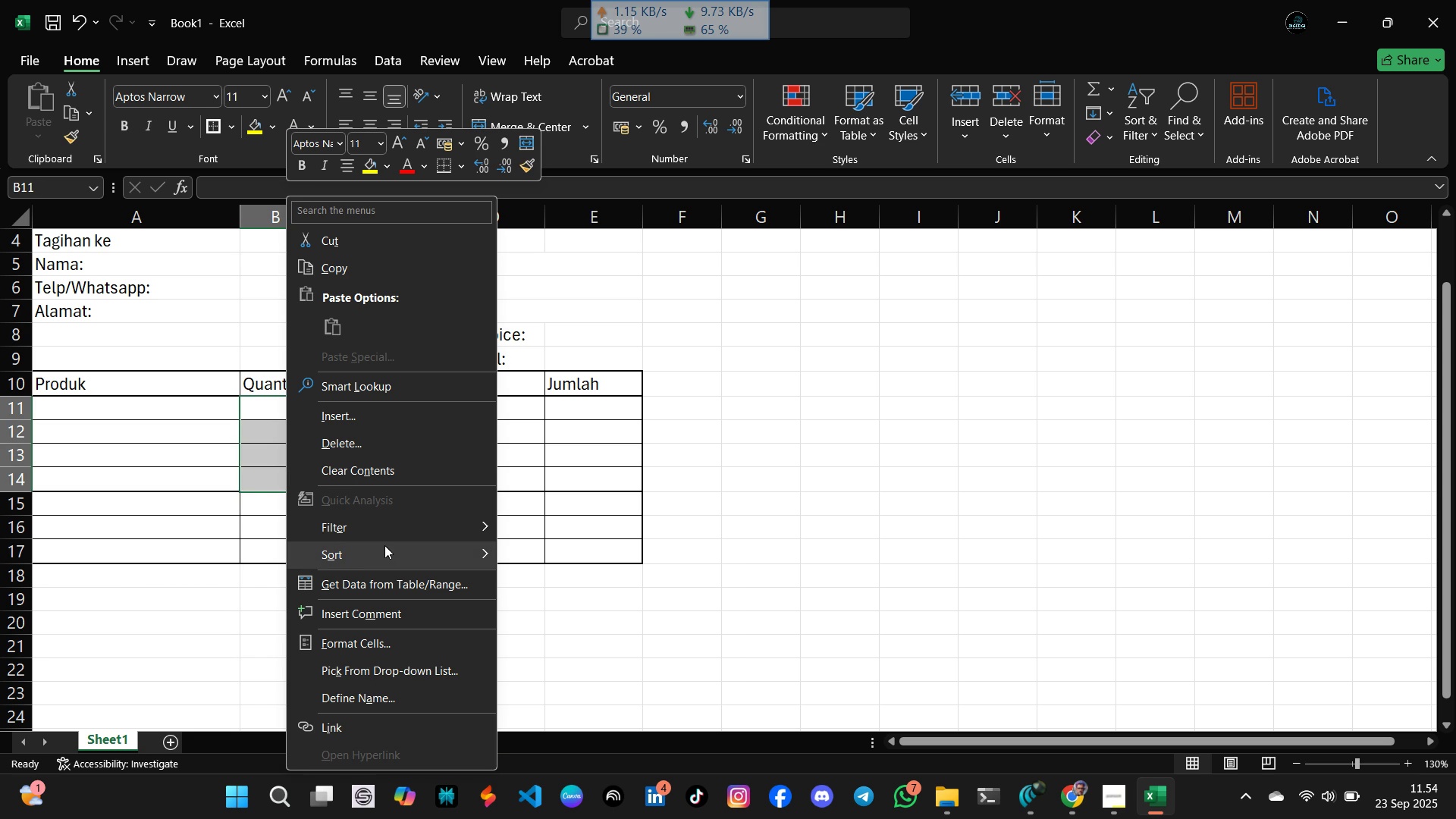 
mouse_move([391, 548])
 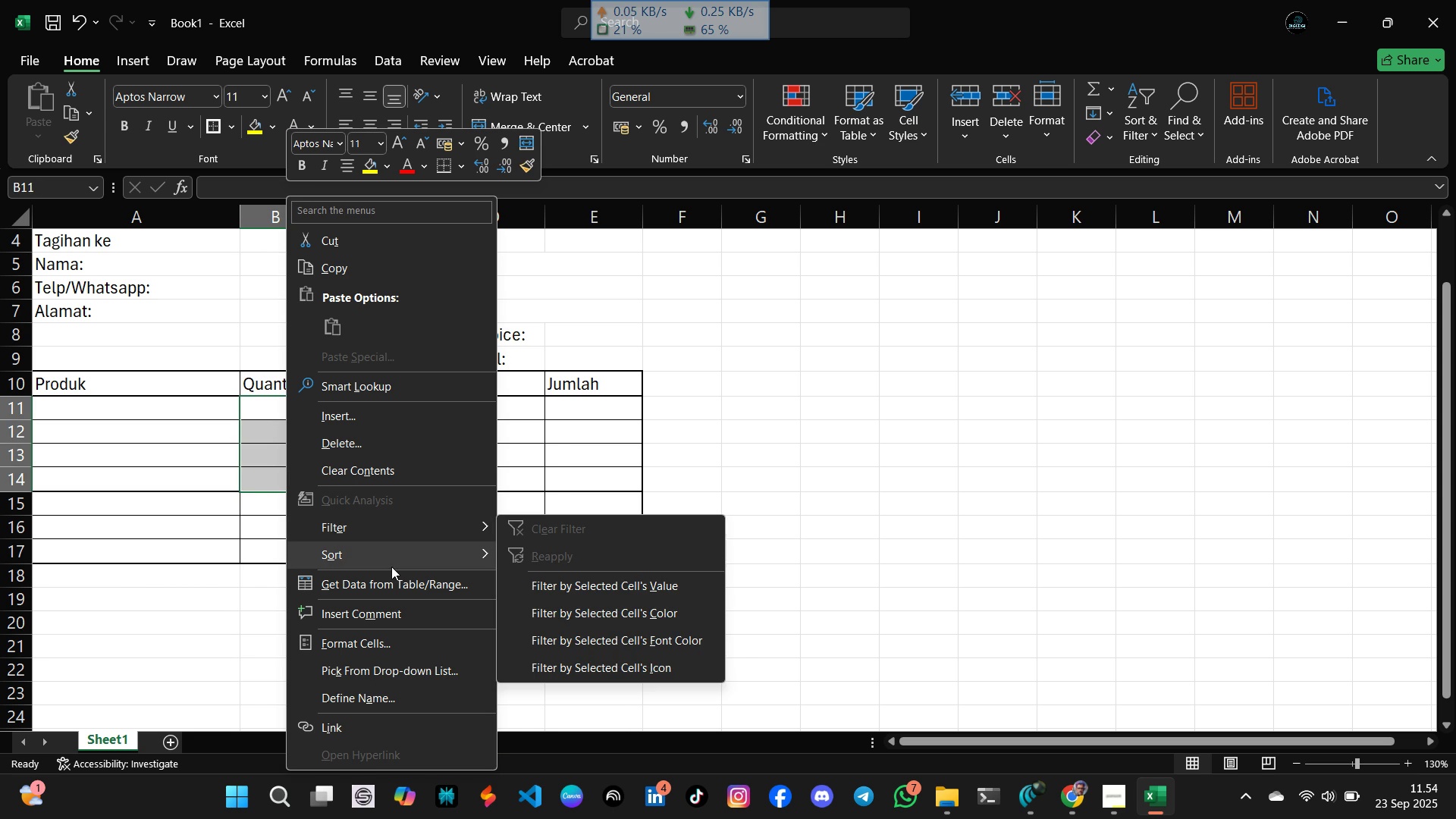 
scroll: coordinate [391, 572], scroll_direction: down, amount: 3.0
 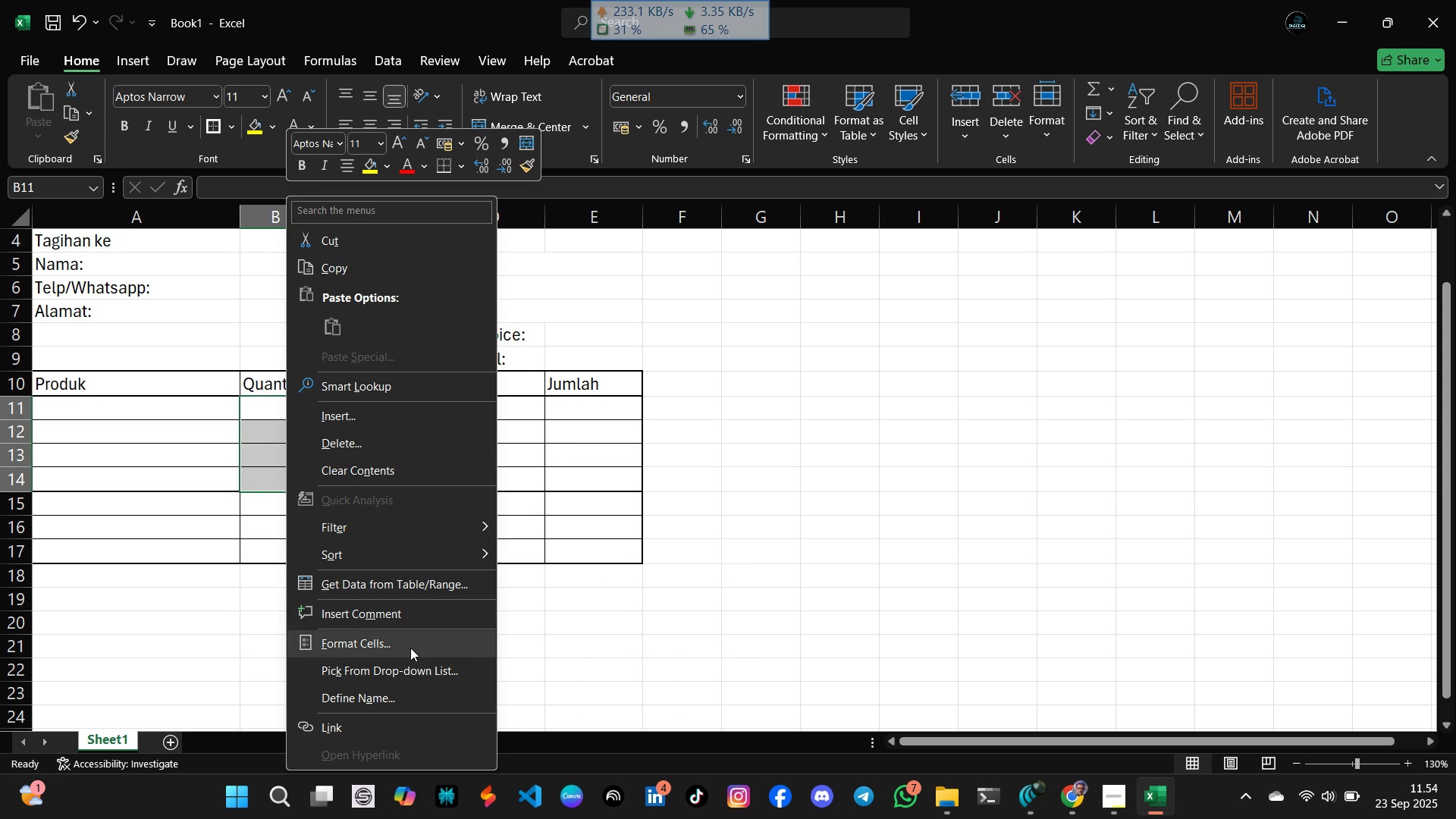 
left_click([410, 648])
 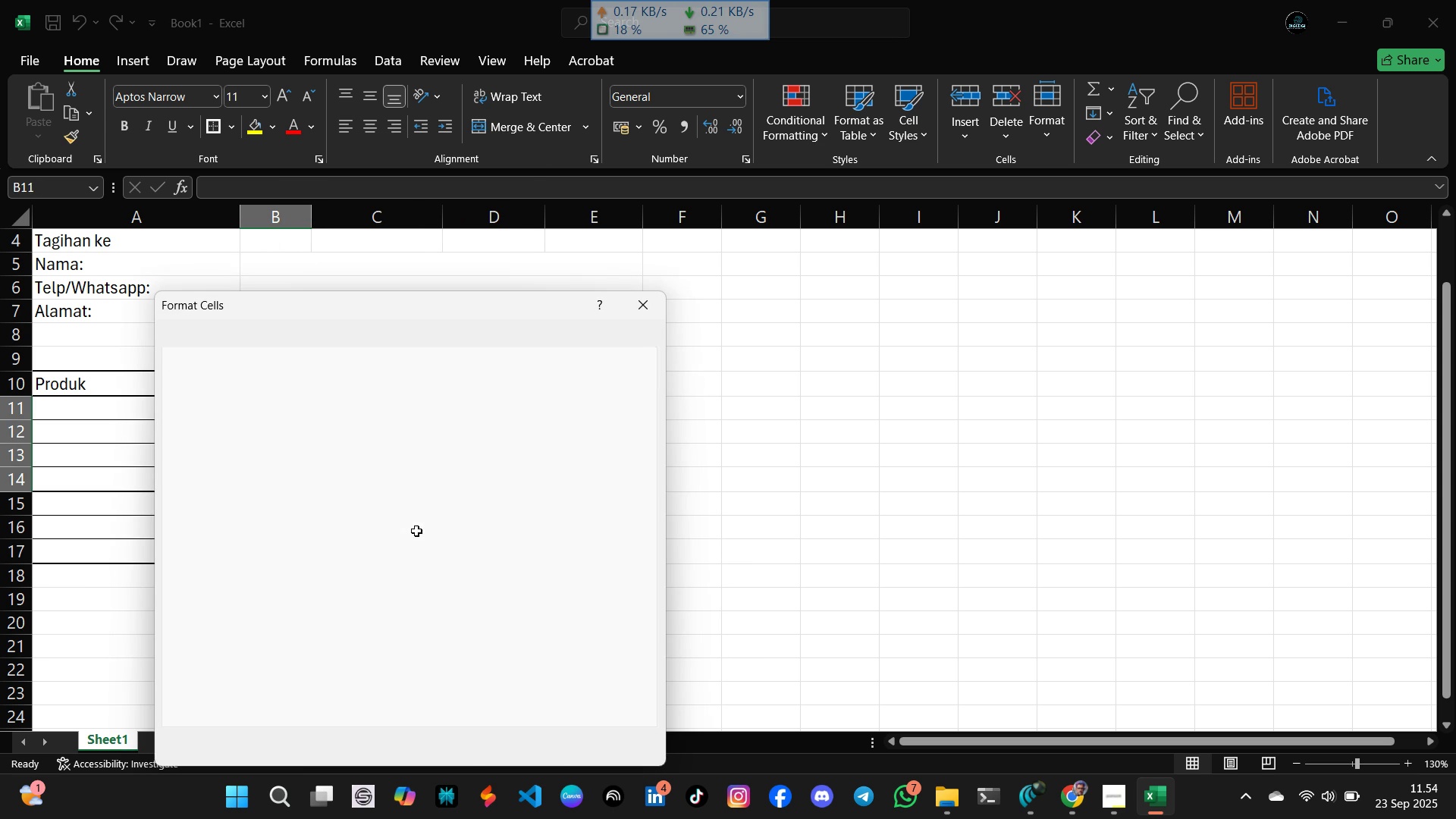 
wait(5.06)
 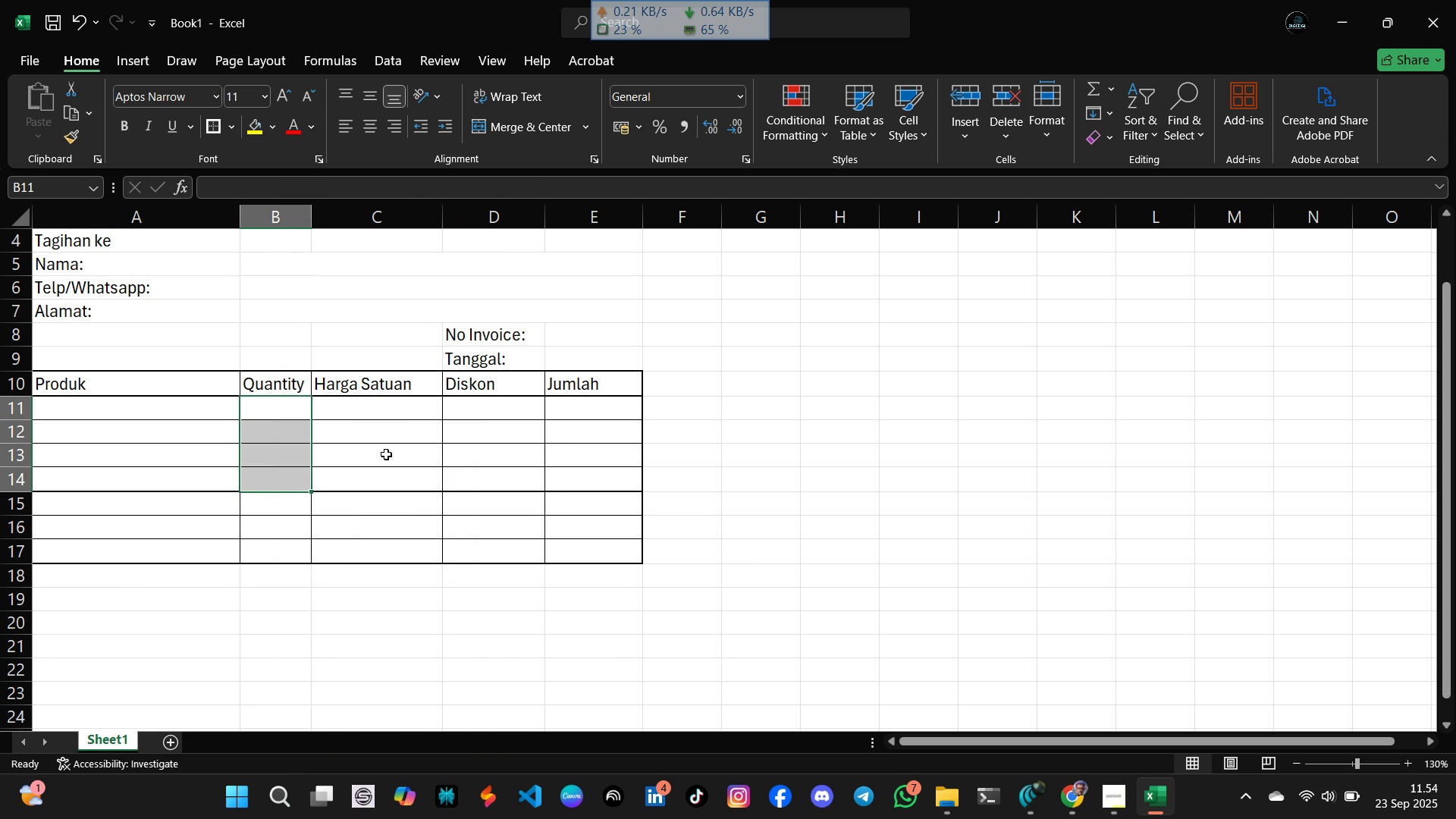 
left_click([228, 387])
 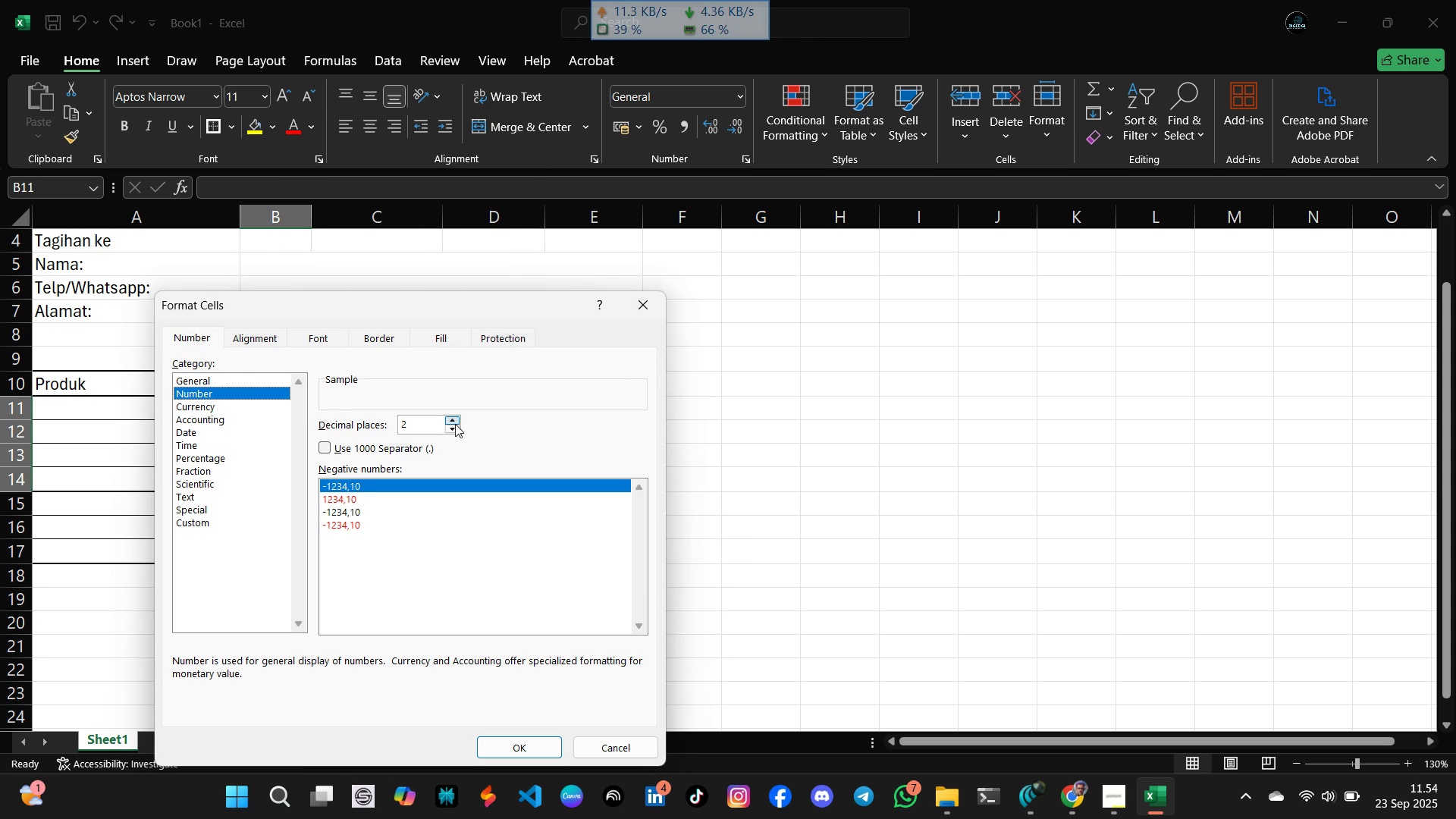 
double_click([452, 428])
 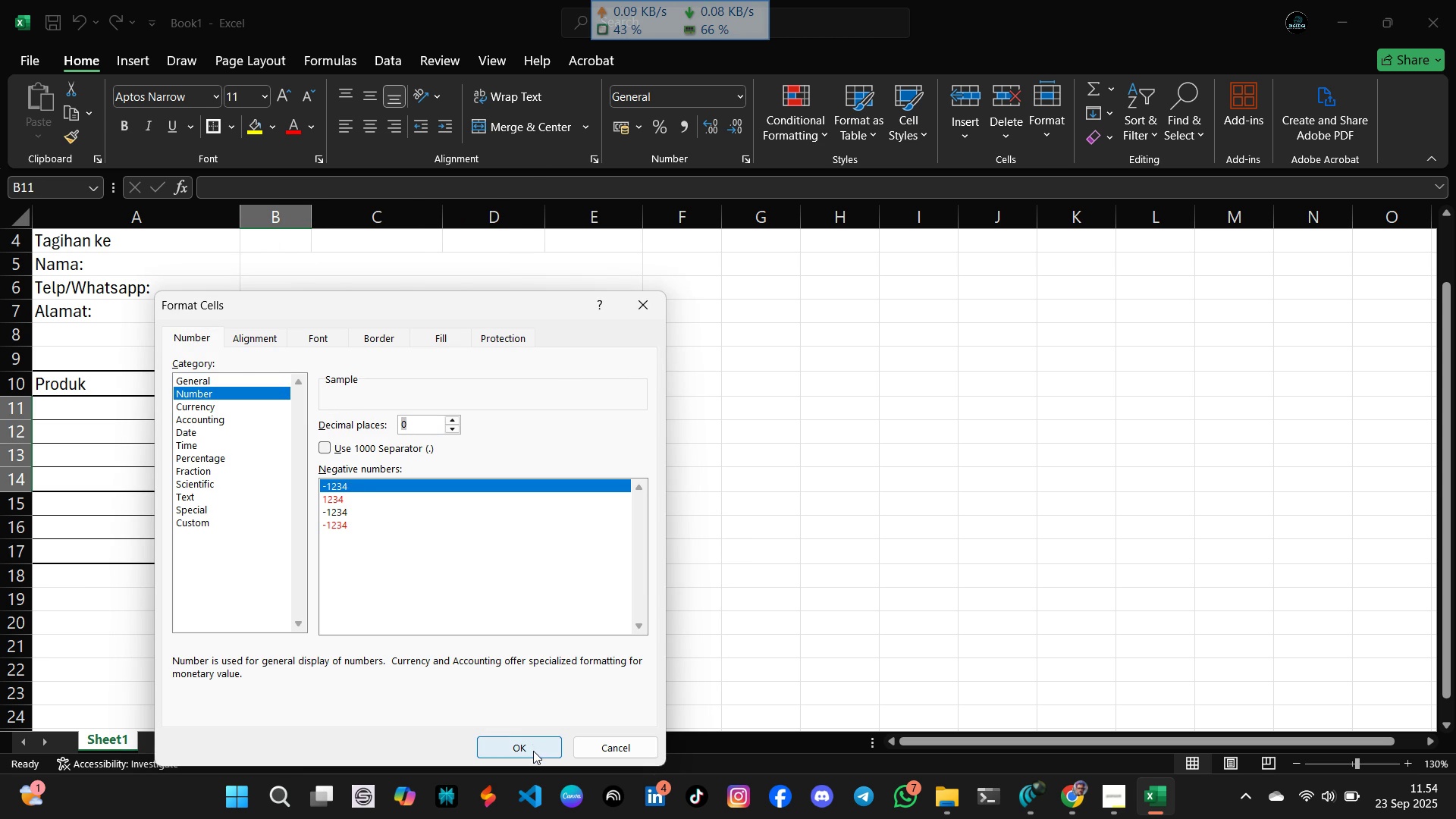 
left_click([533, 751])
 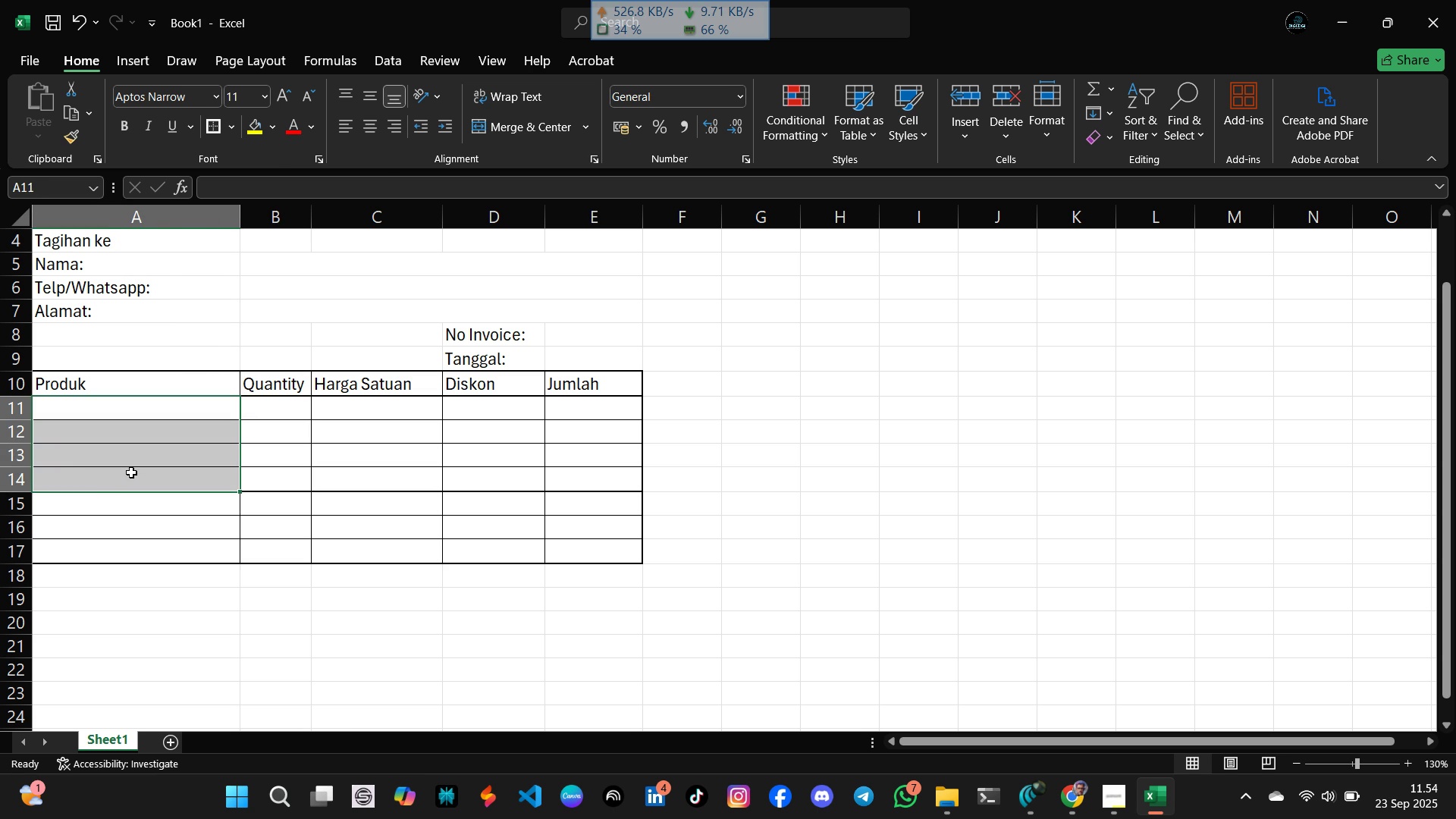 
right_click([132, 472])
 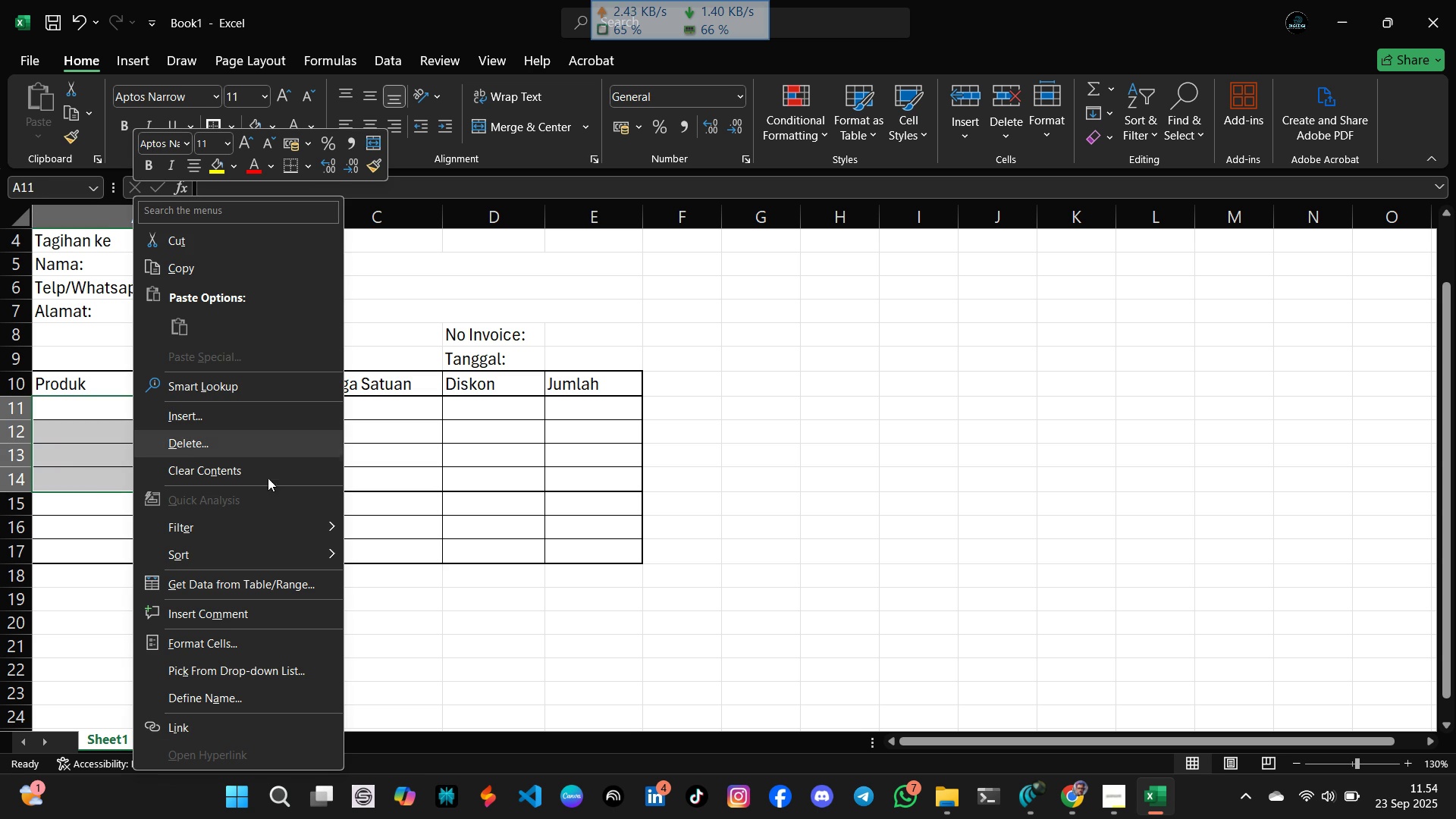 
left_click([257, 643])
 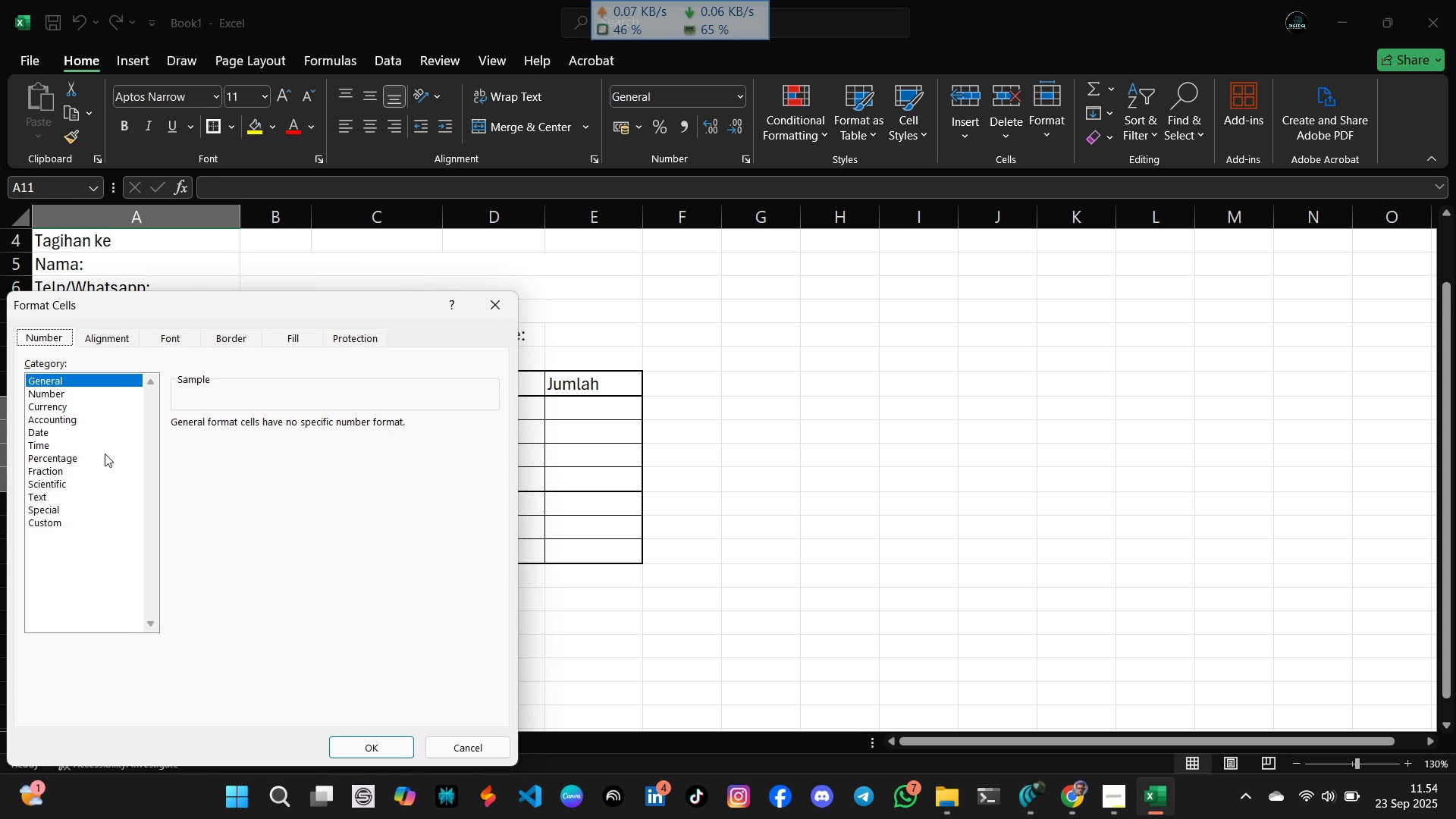 
left_click([91, 494])
 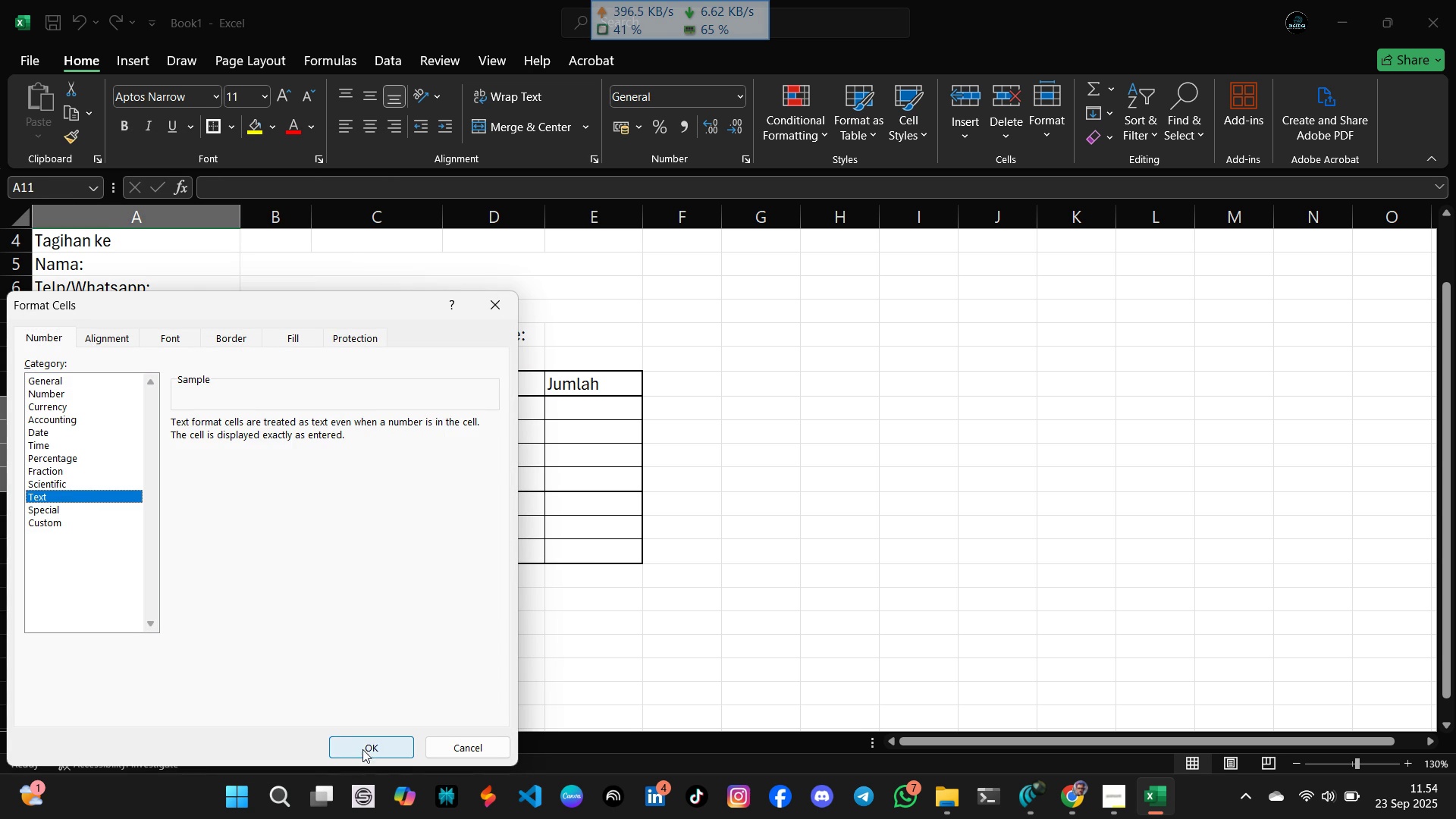 
left_click([362, 745])
 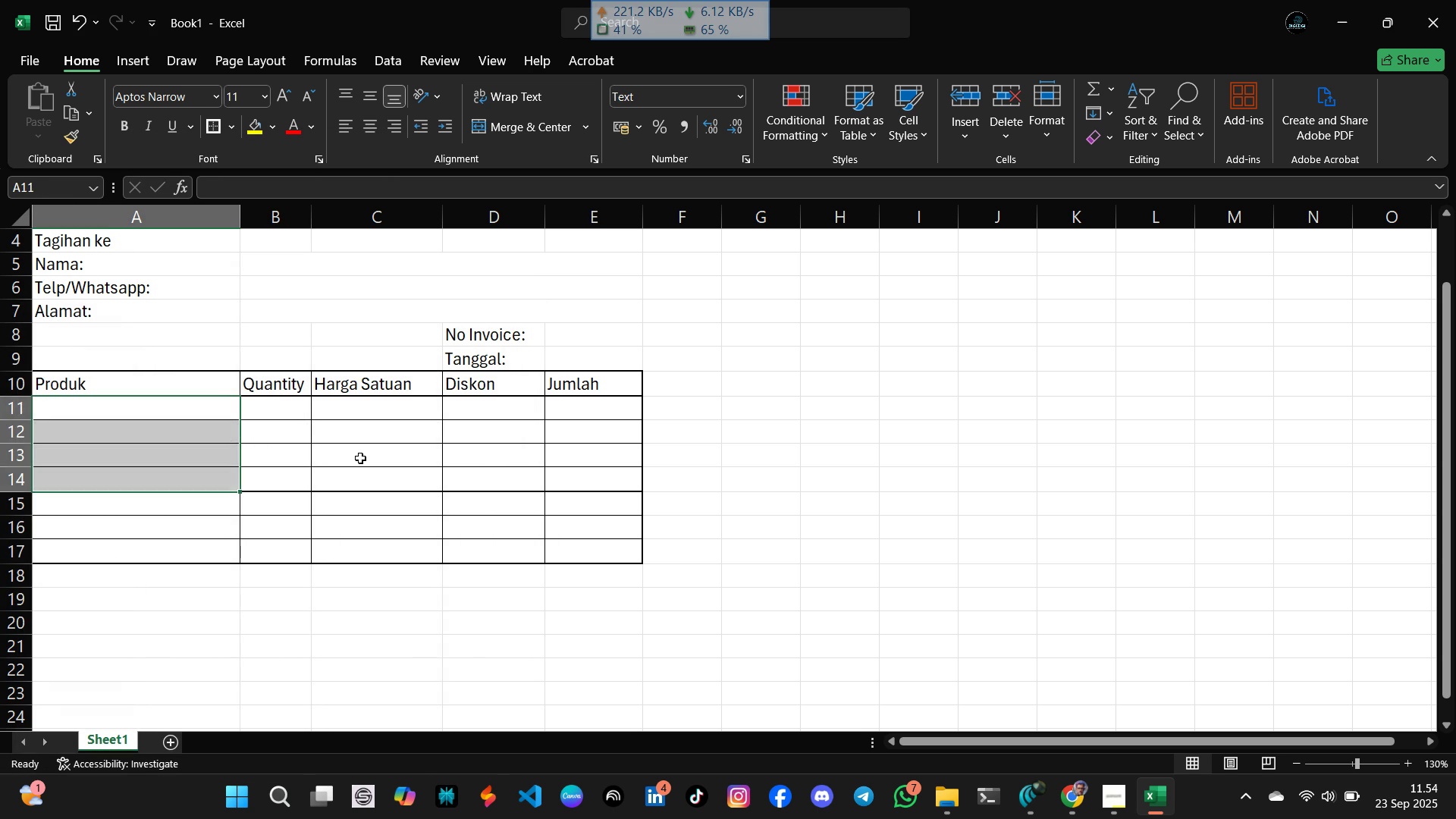 
left_click([364, 457])
 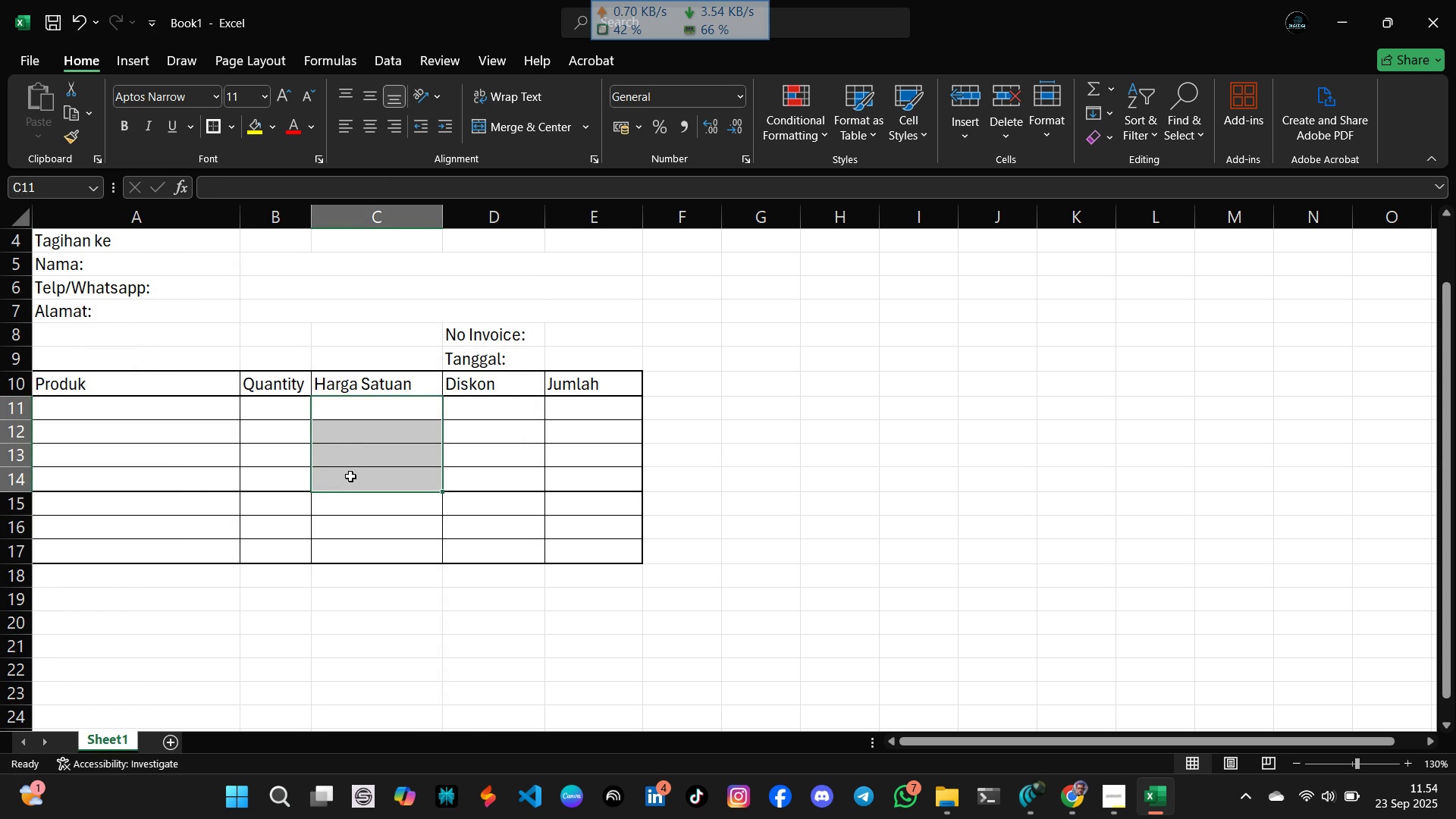 
right_click([351, 470])
 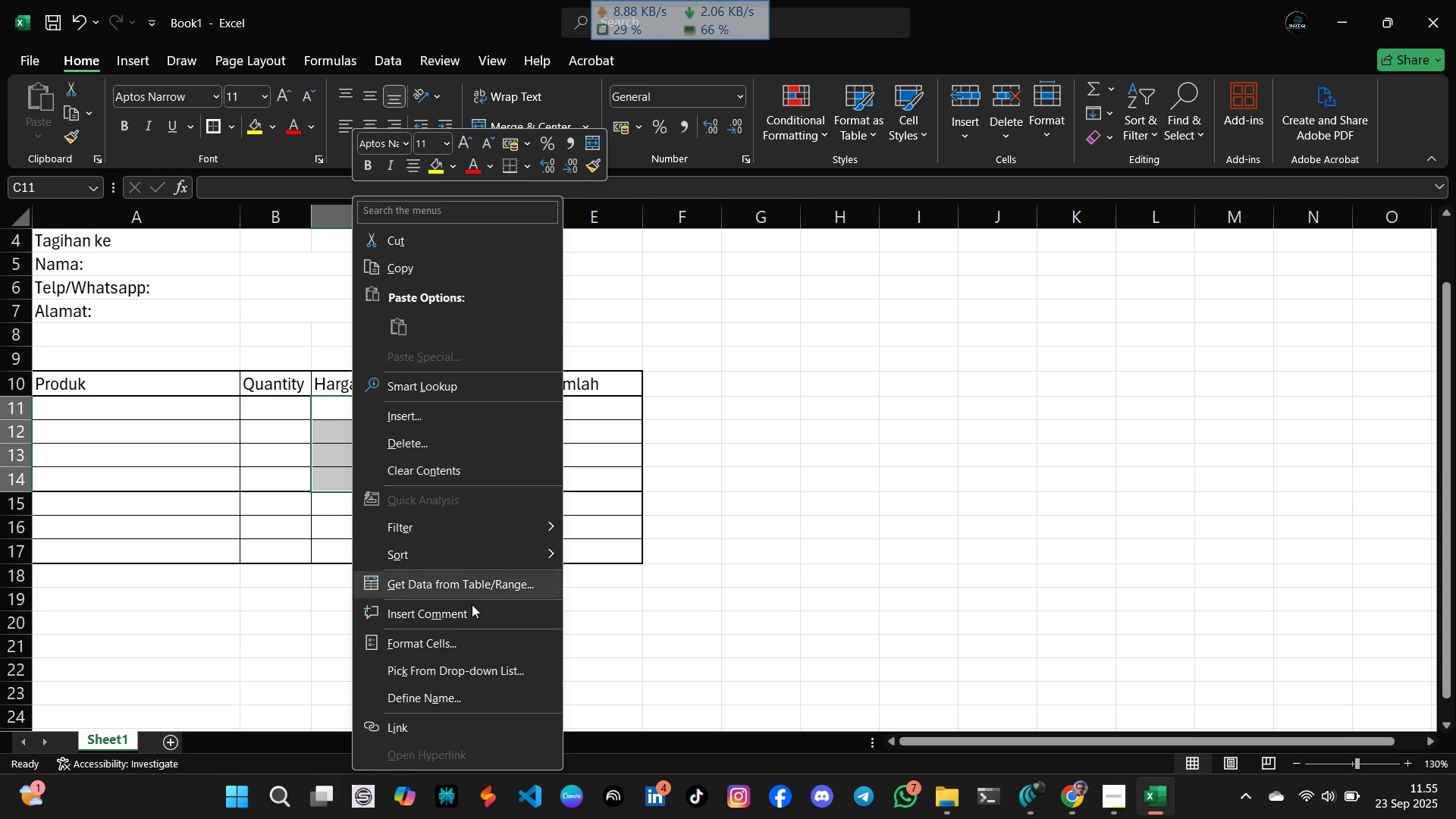 
left_click([476, 651])
 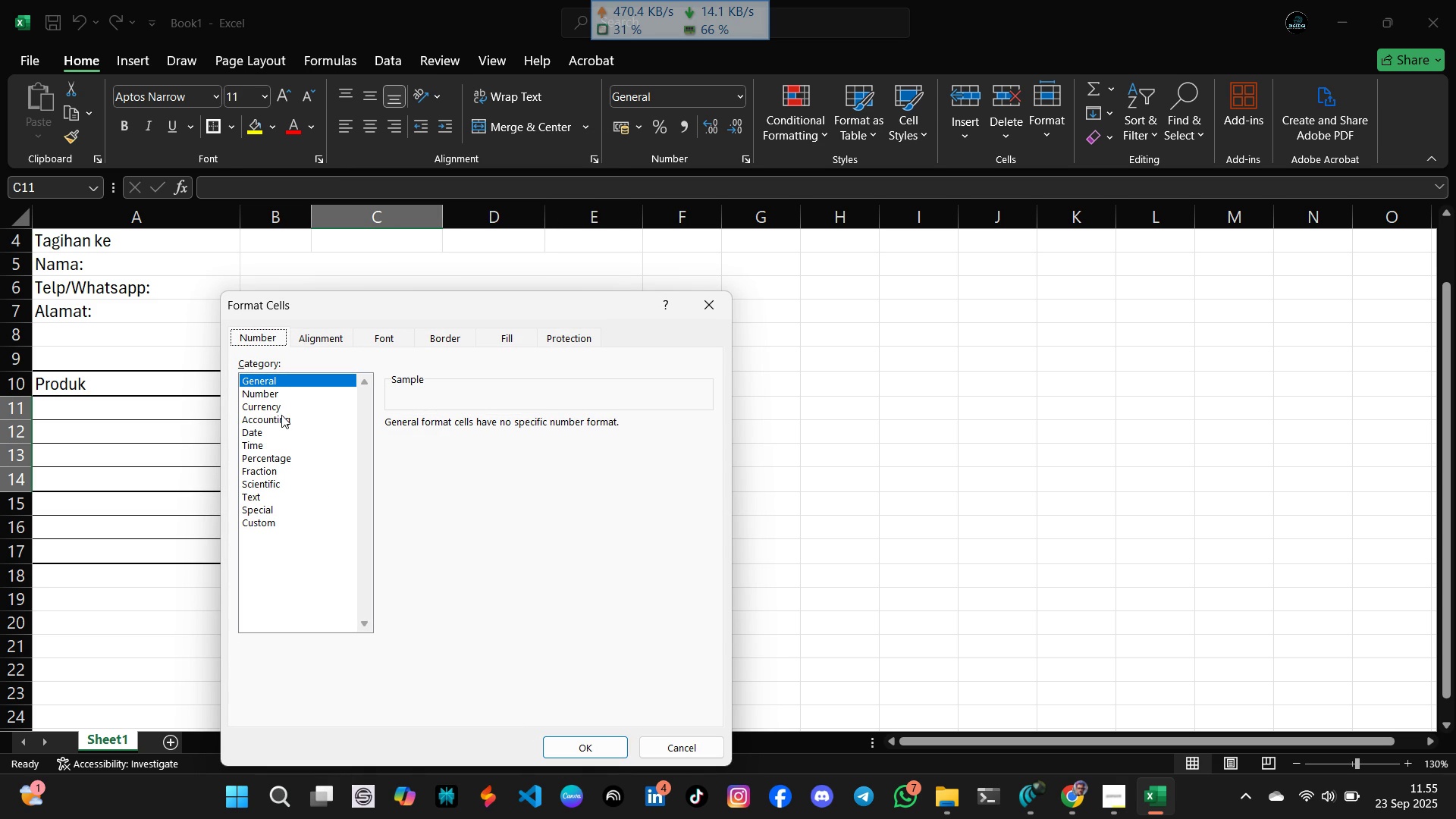 
left_click([279, 408])
 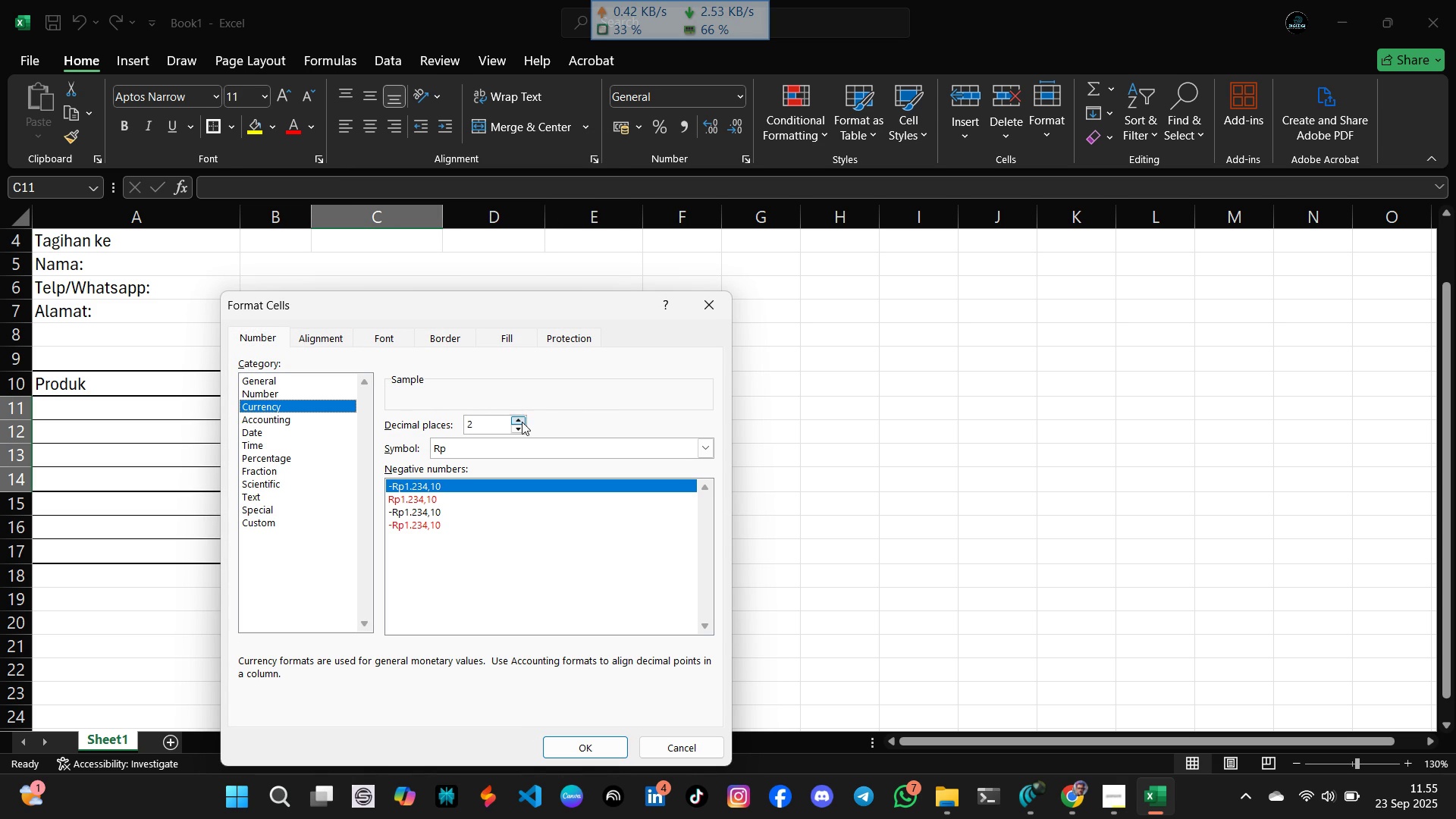 
double_click([516, 428])
 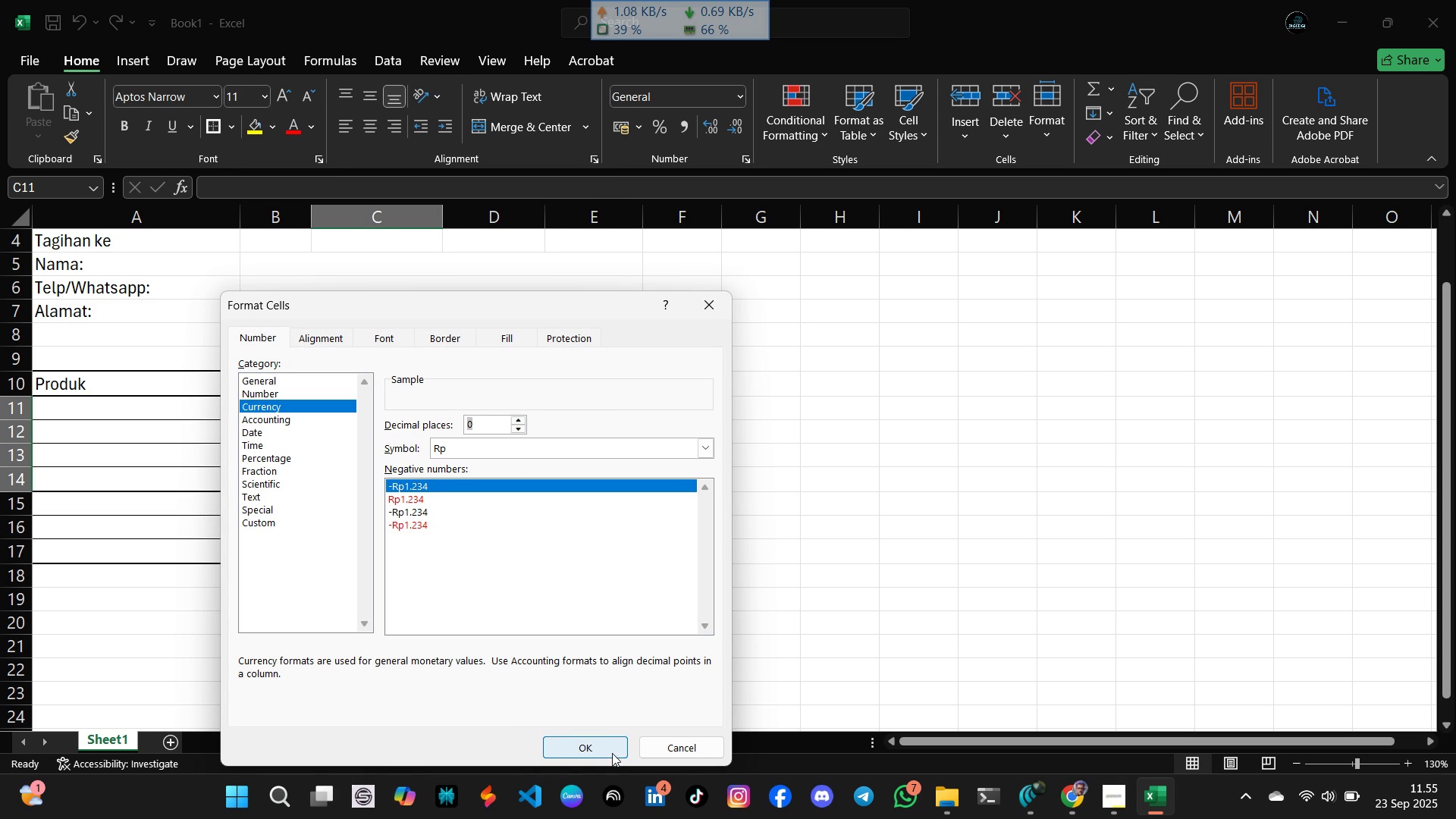 
left_click([606, 737])
 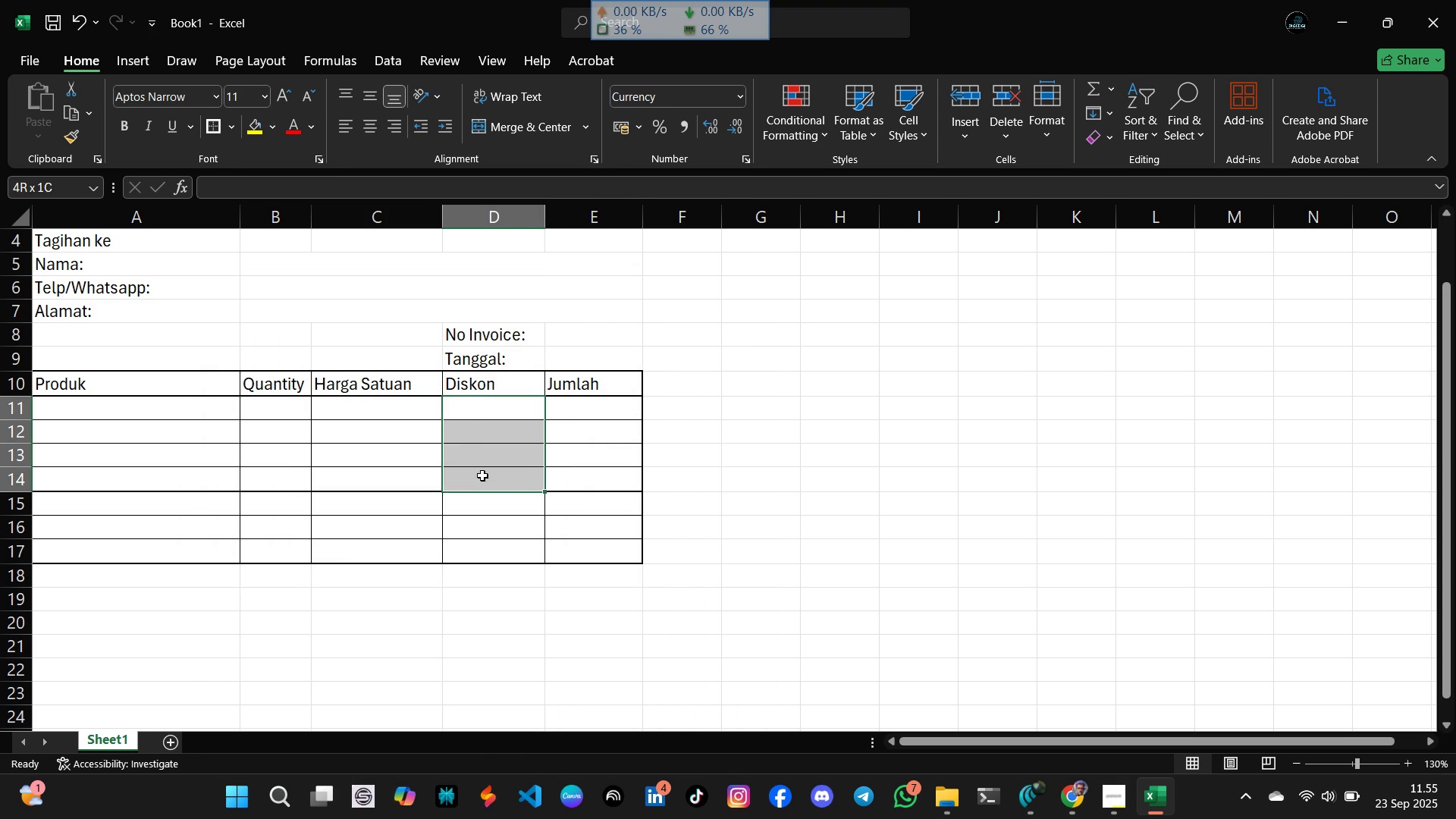 
right_click([483, 475])
 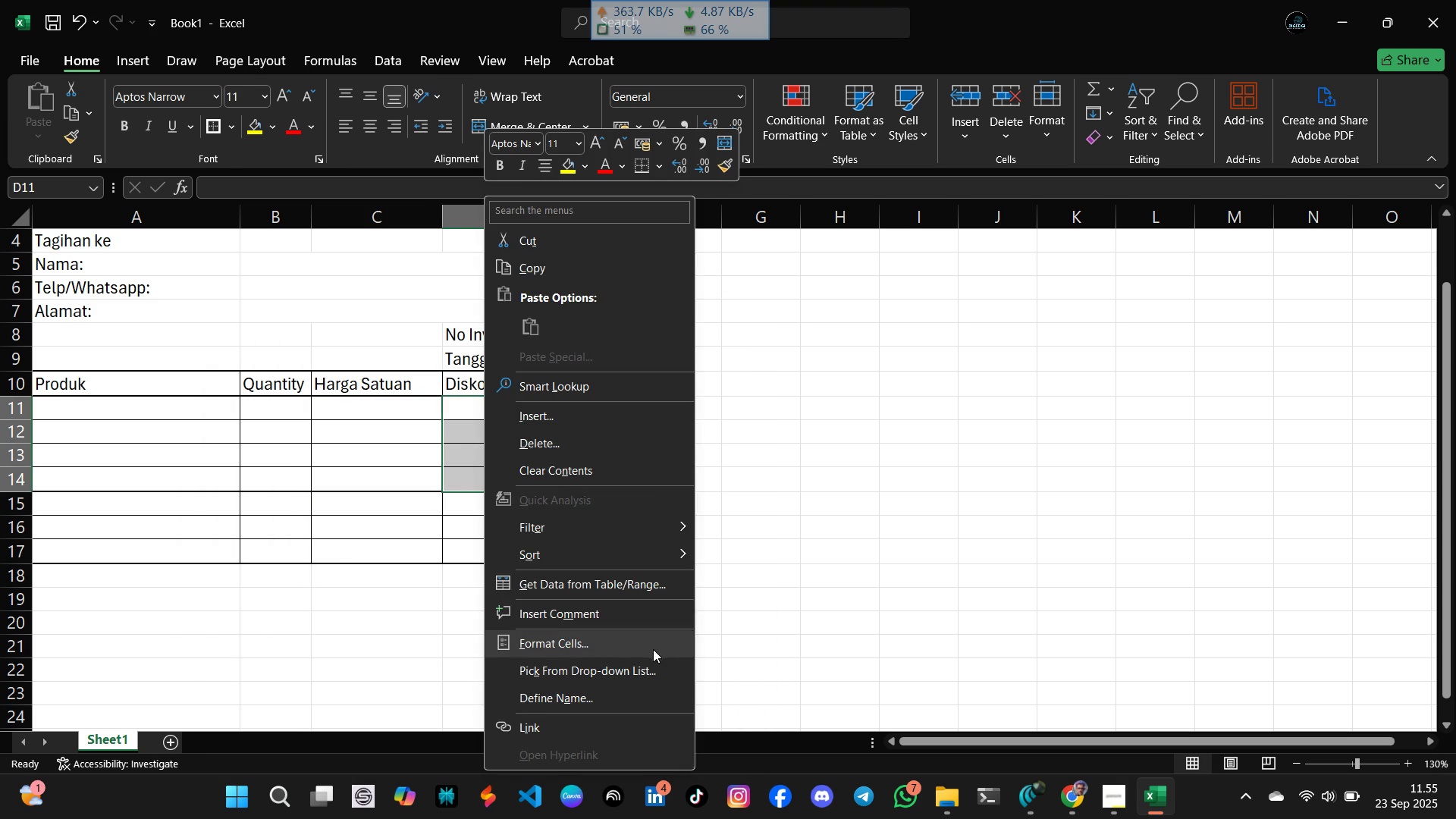 
left_click([653, 649])
 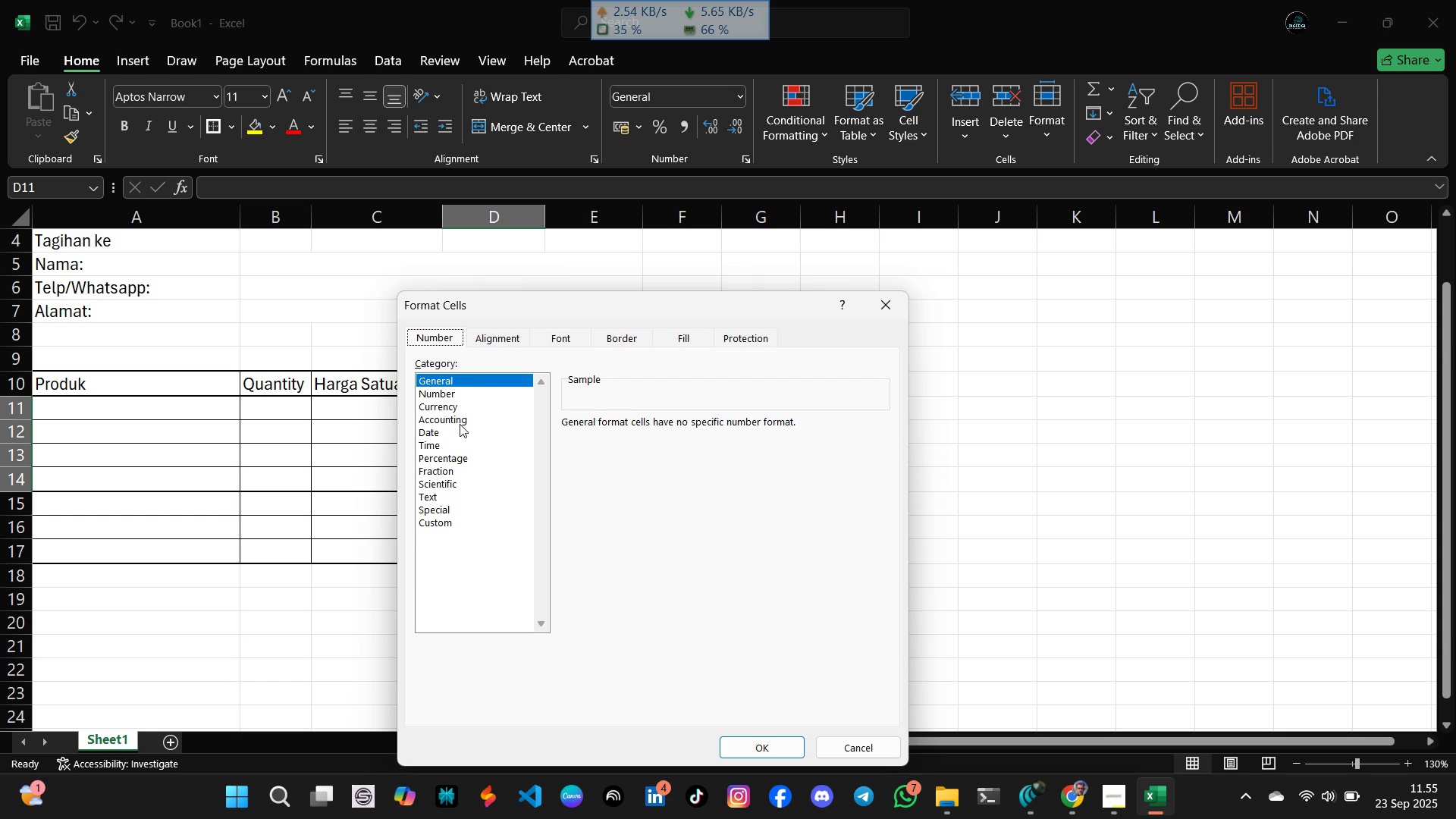 
left_click([453, 460])
 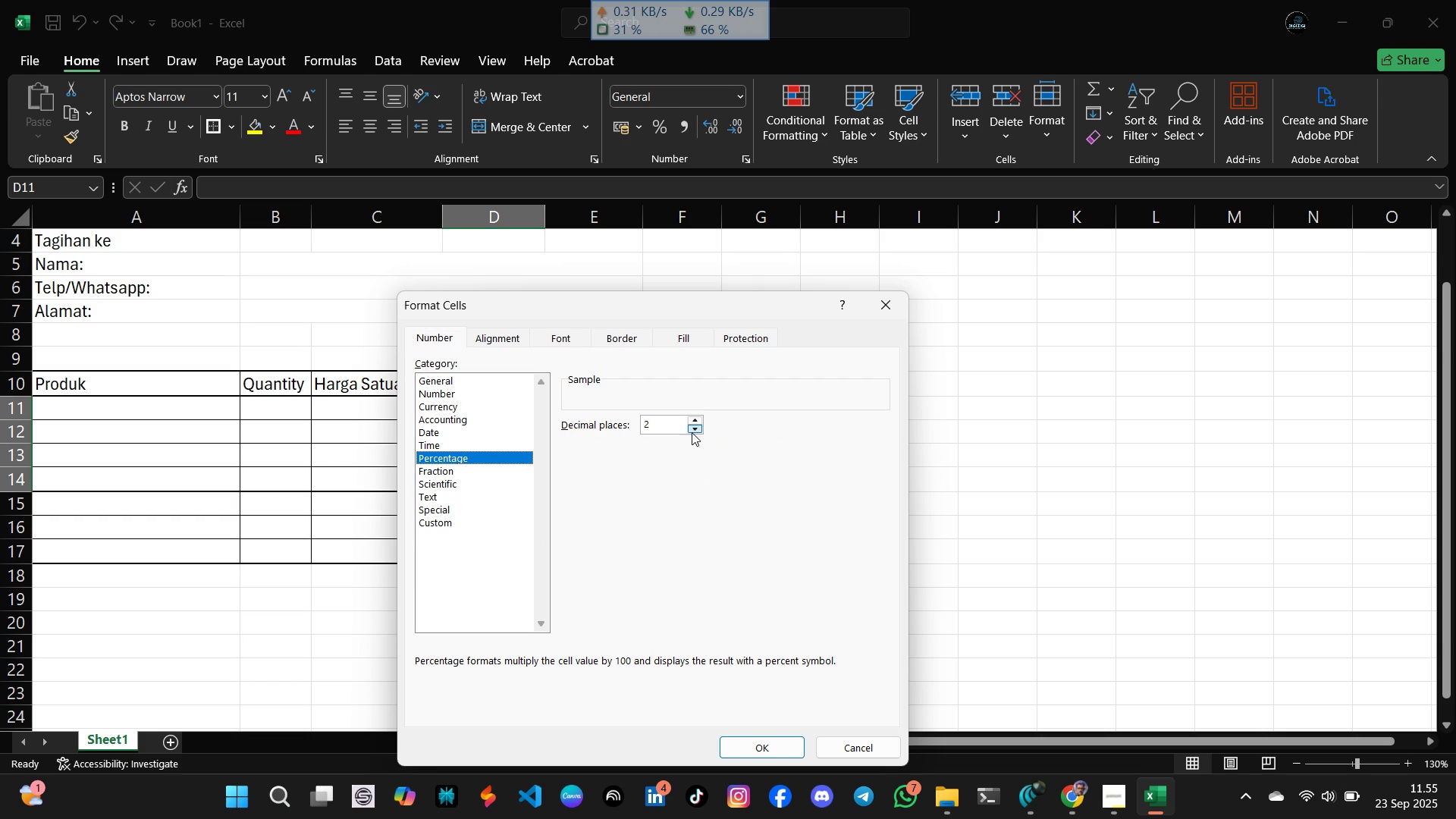 
double_click([692, 432])
 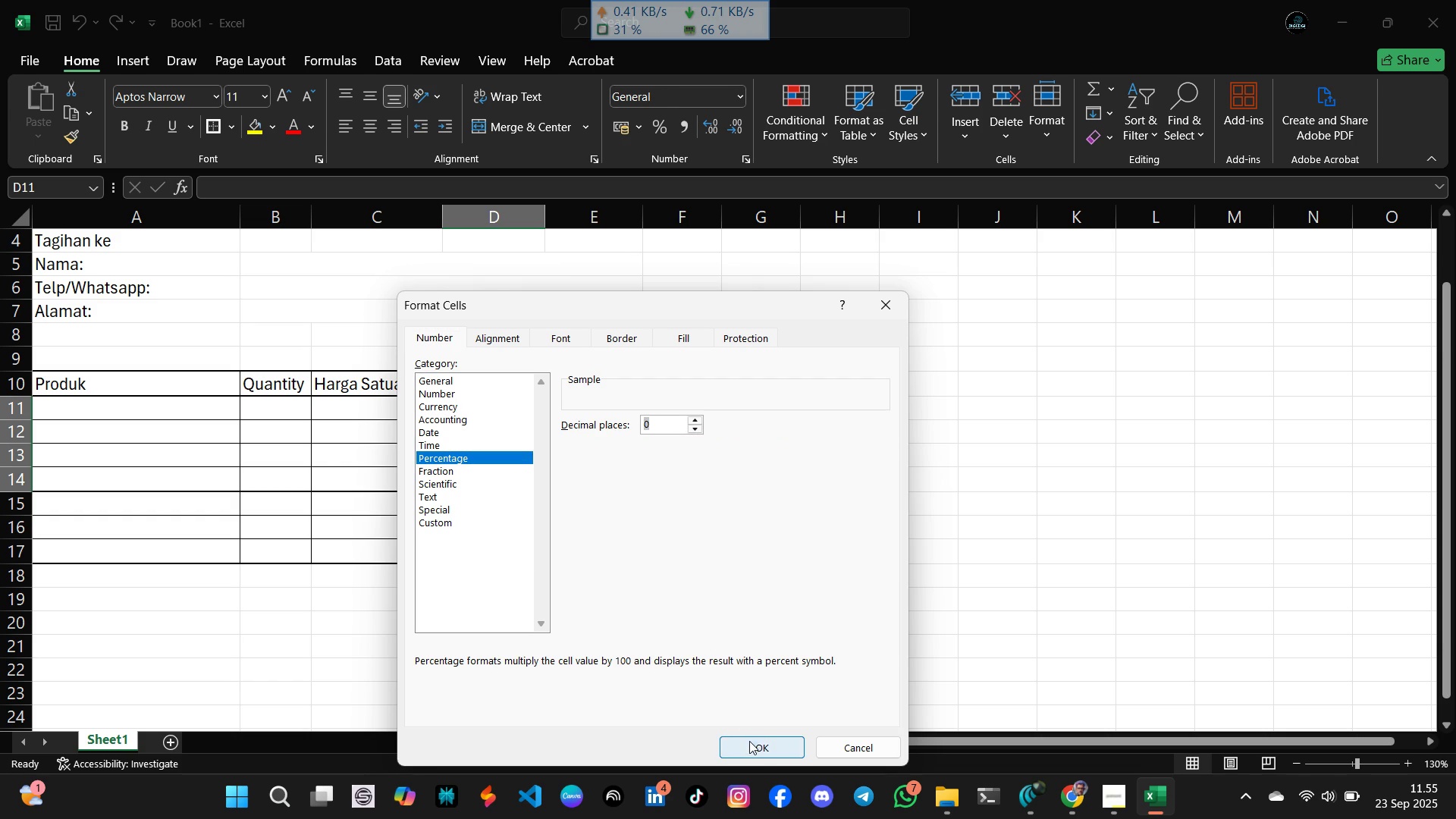 
left_click([749, 741])
 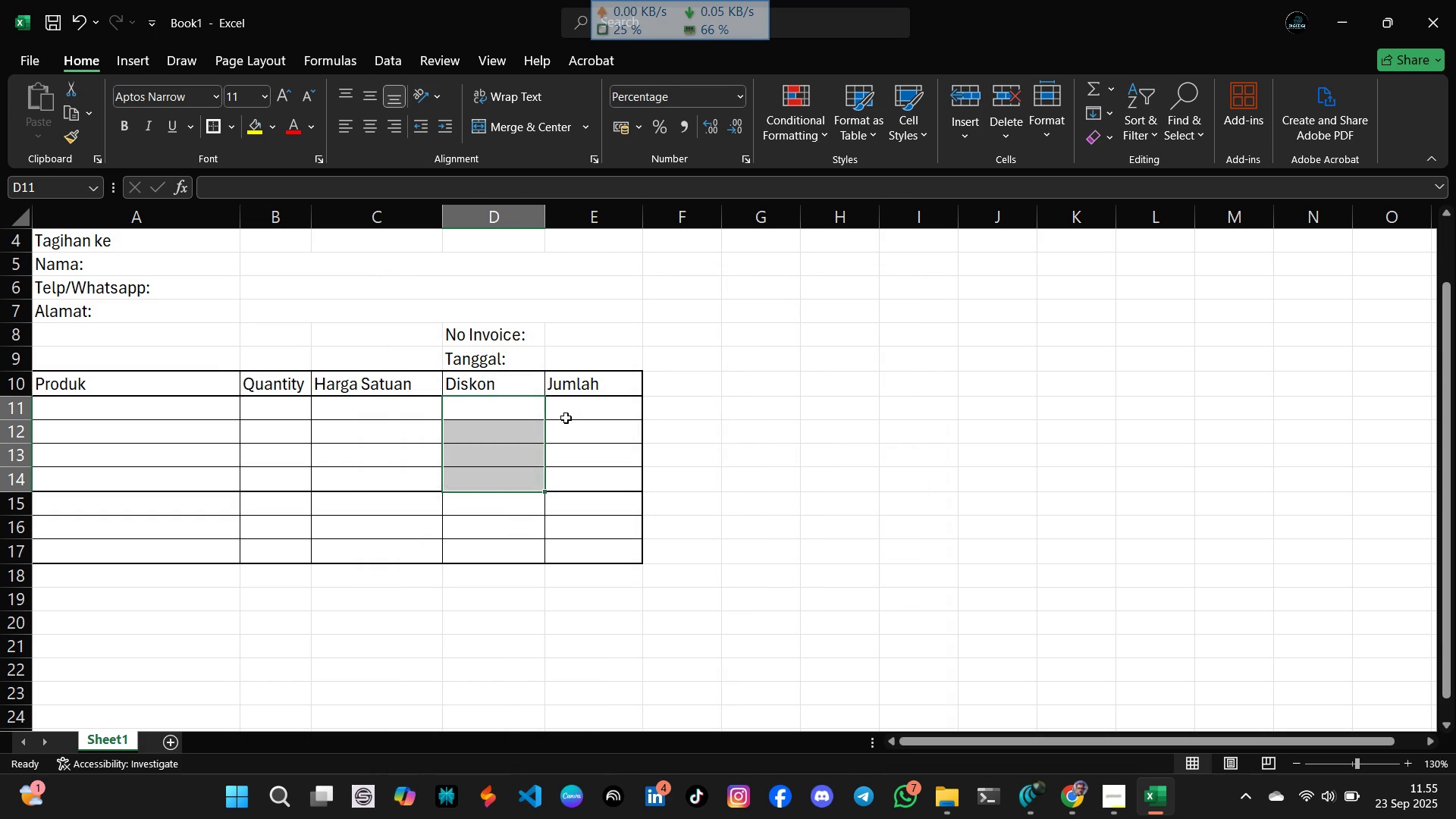 
left_click([566, 418])
 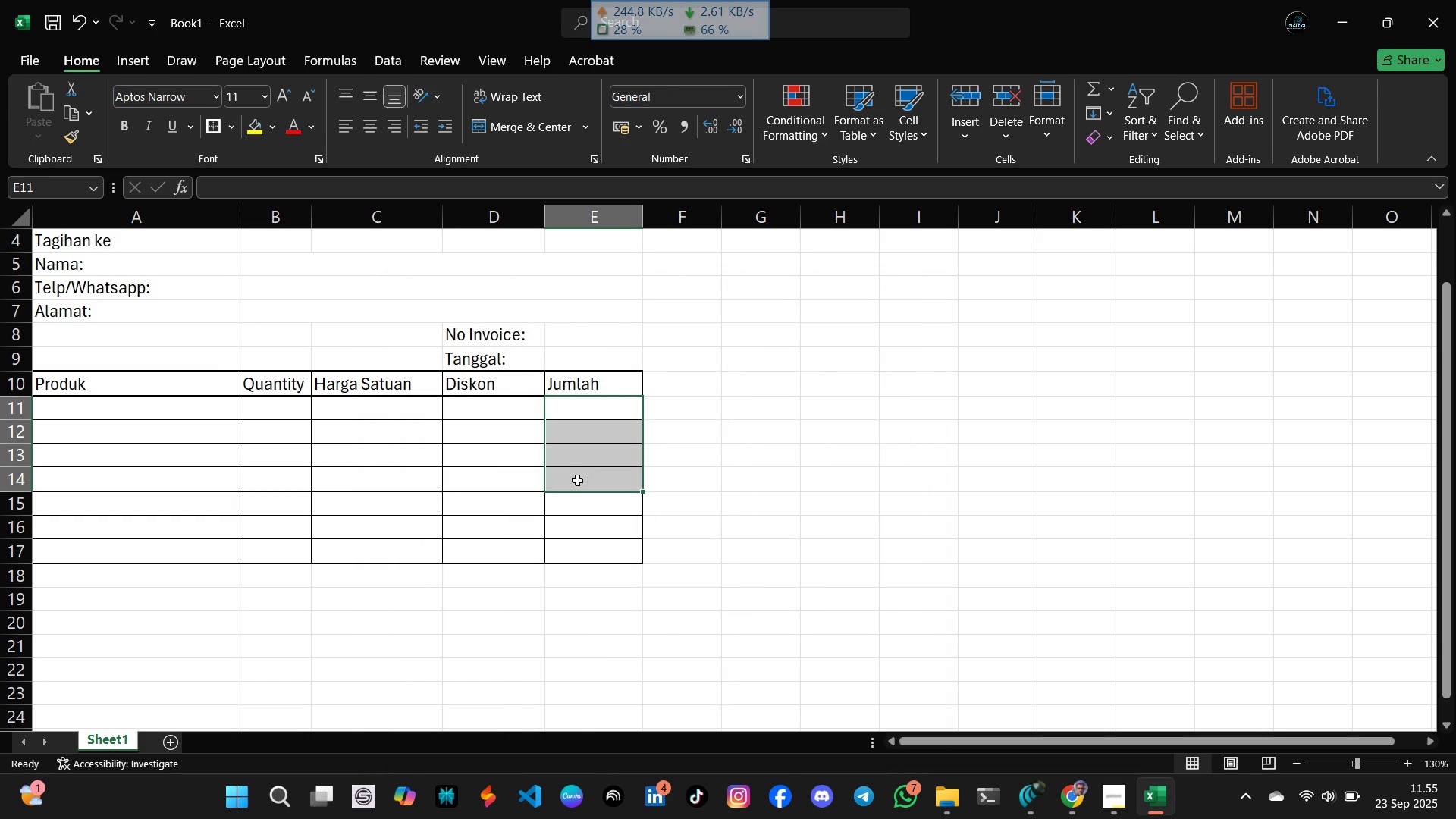 
right_click([577, 480])
 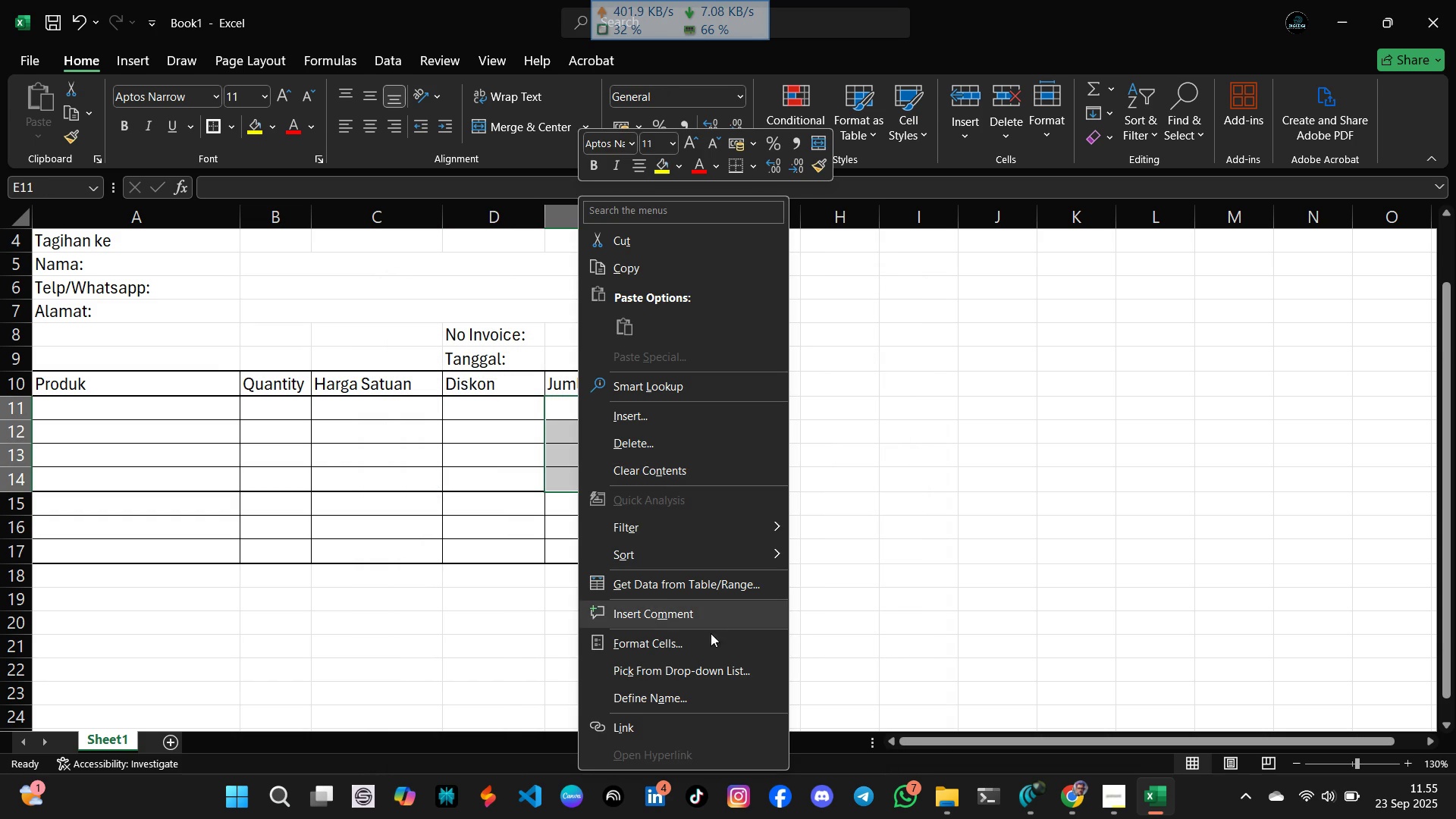 
left_click([710, 635])
 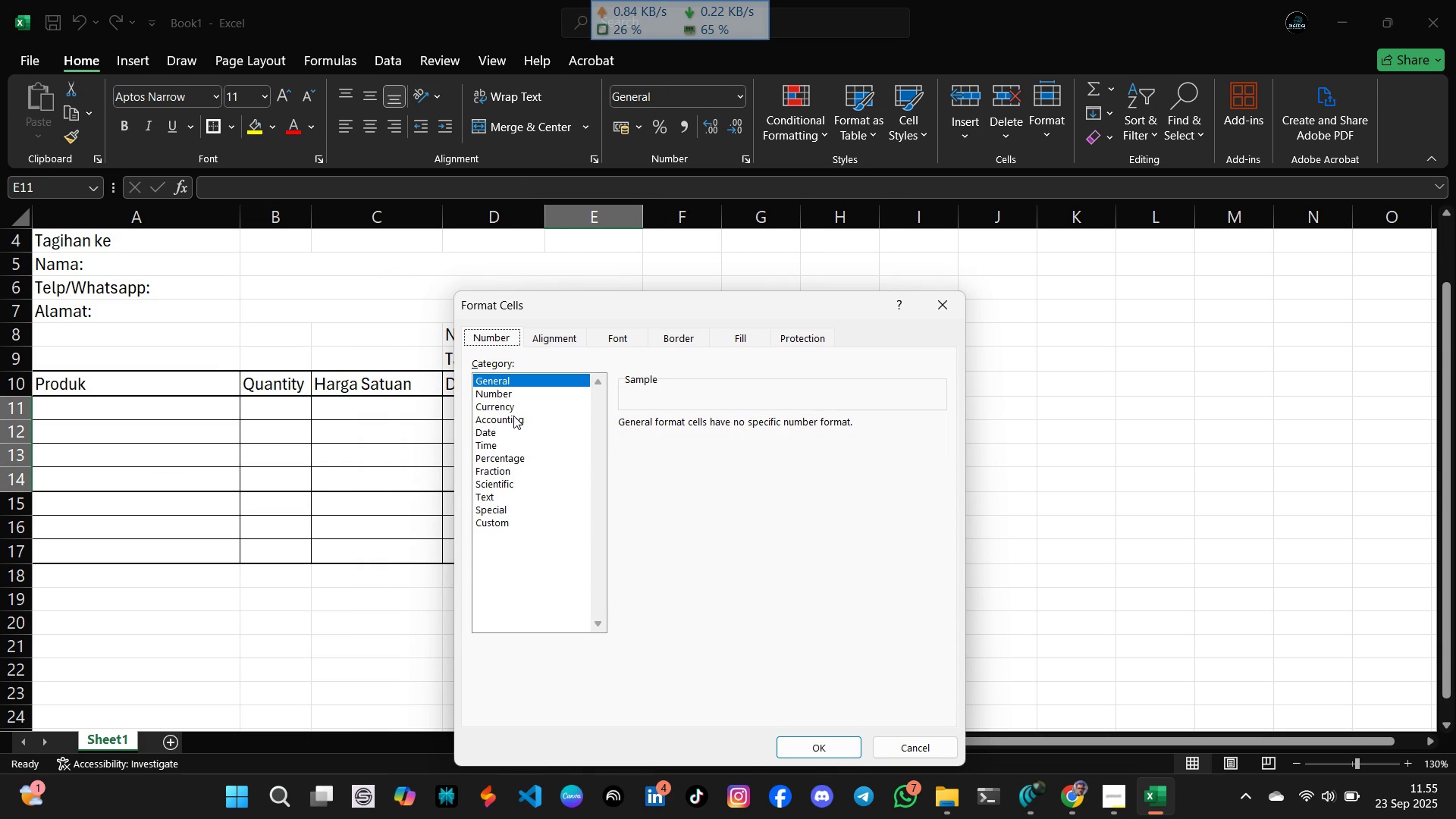 
left_click([513, 409])
 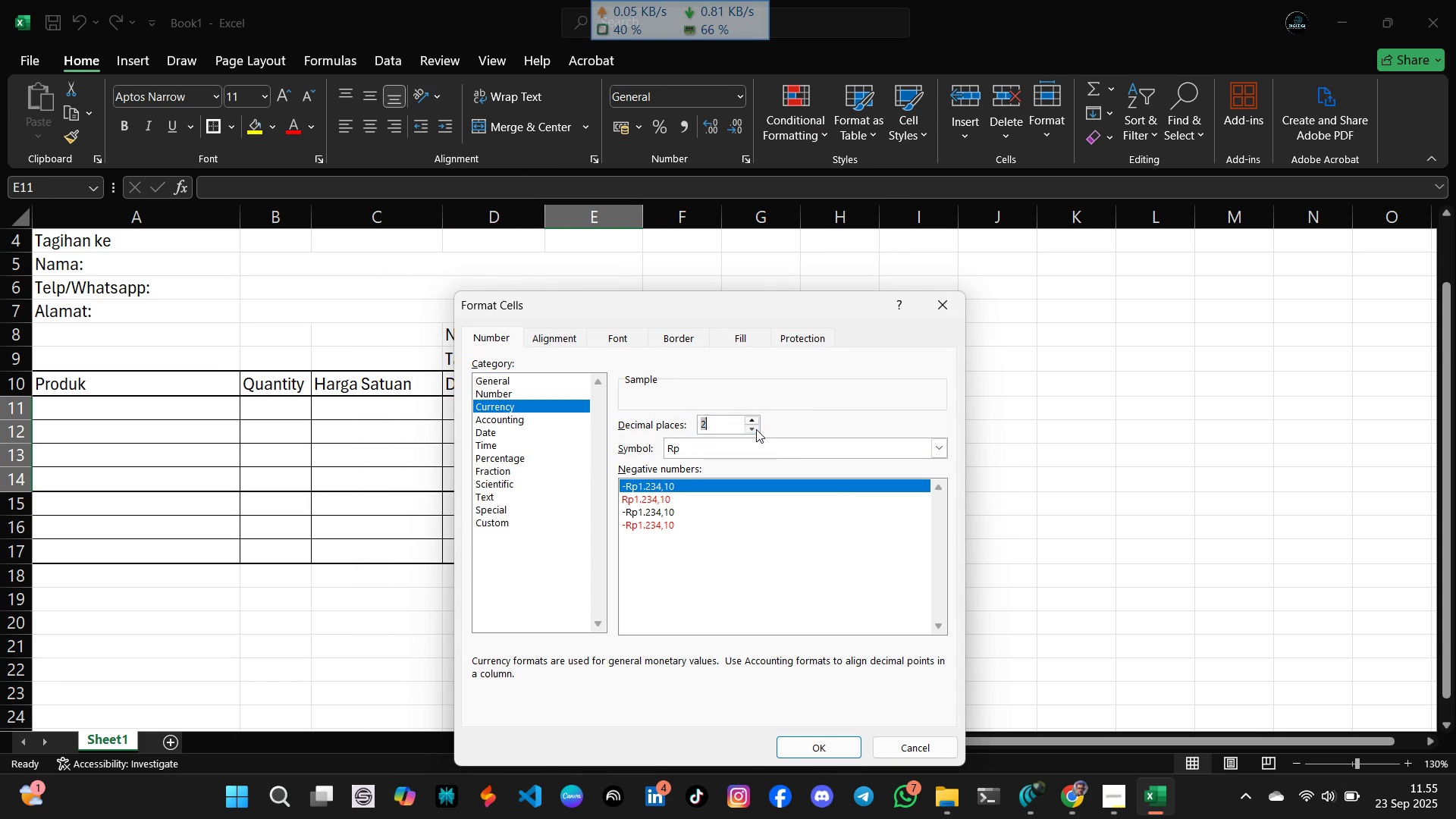 
double_click([756, 429])
 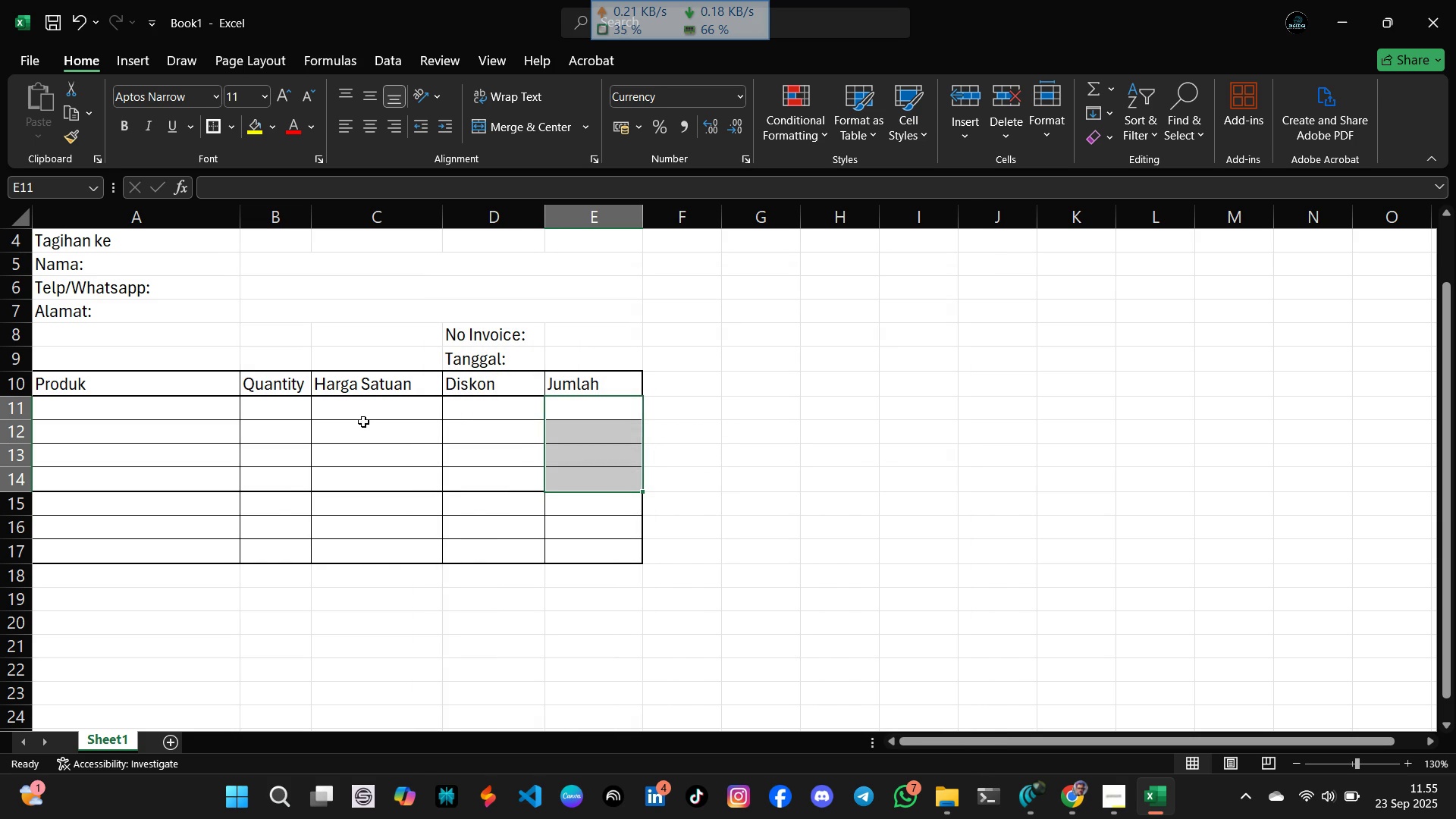 
left_click([364, 406])
 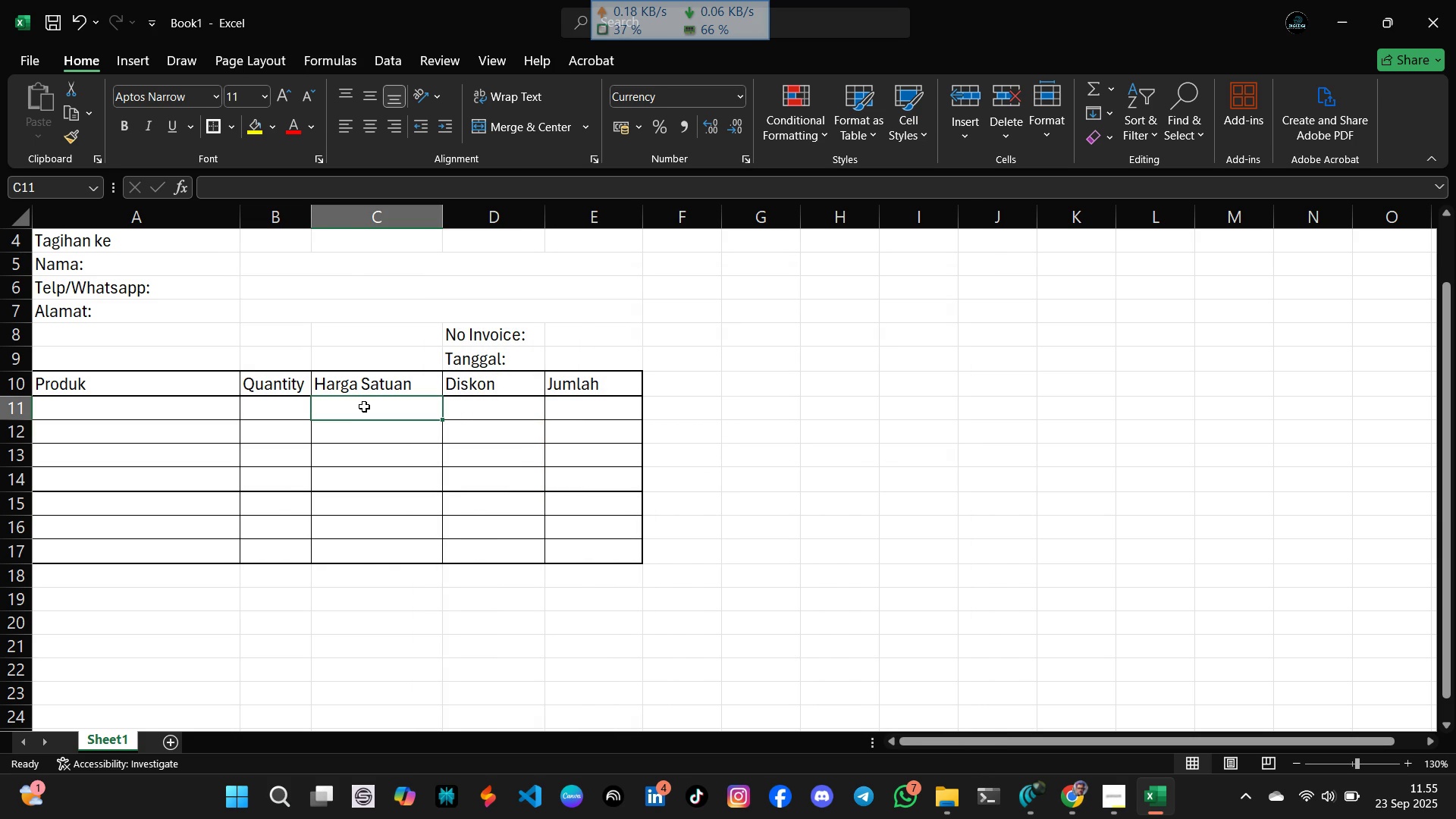 
right_click([364, 406])
 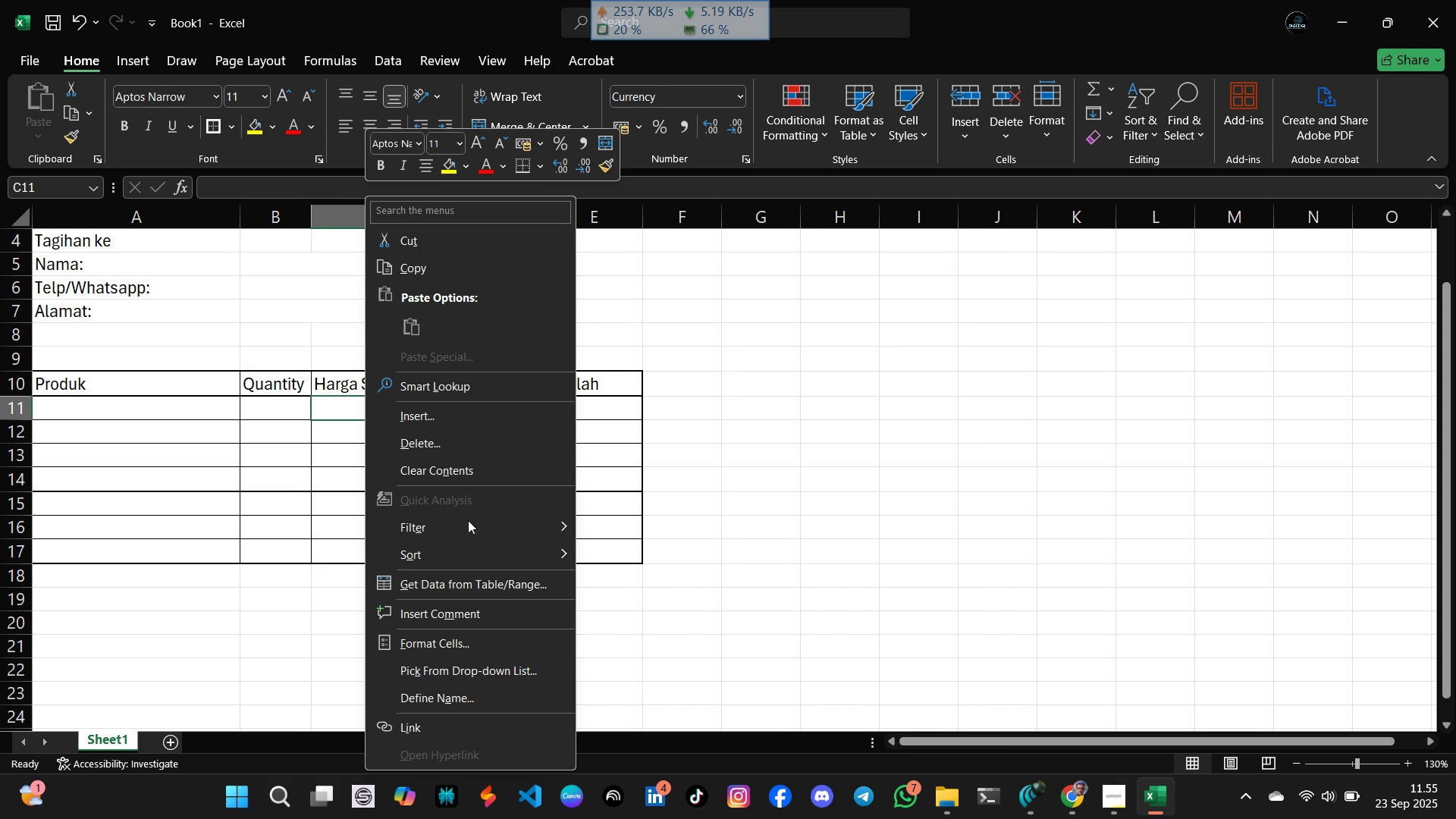 
left_click([479, 639])
 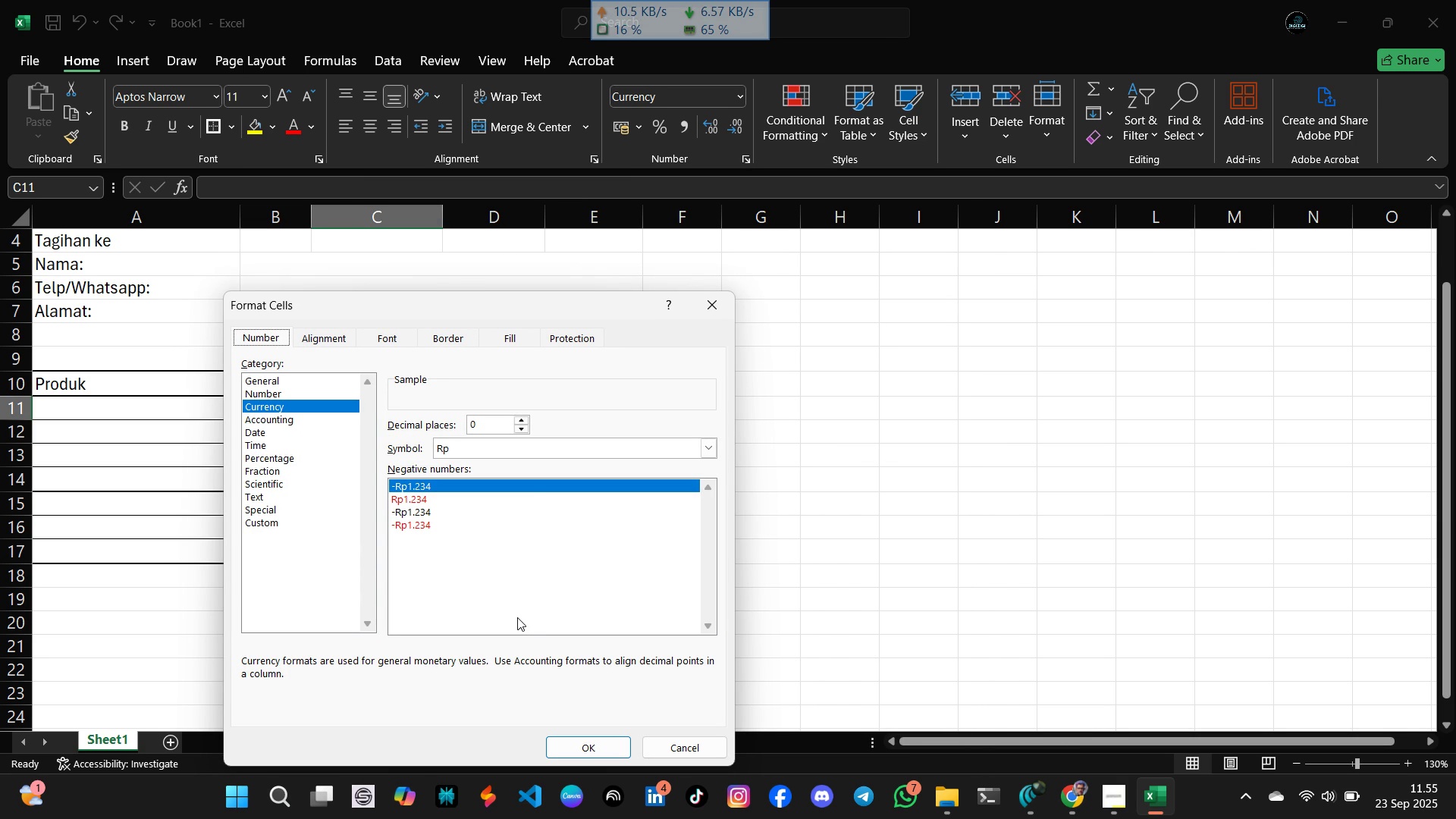 
key(Escape)
 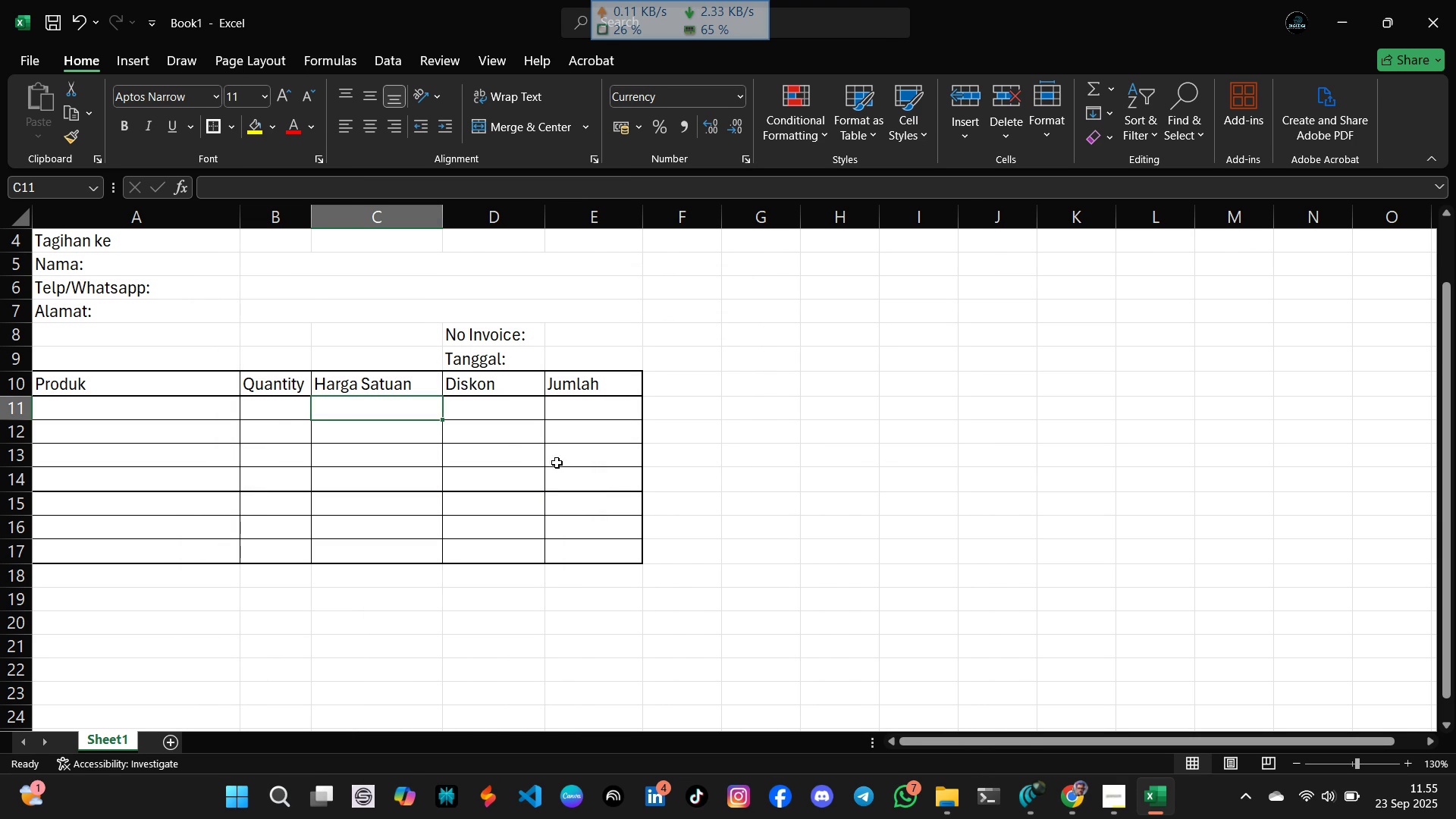 
left_click([563, 466])
 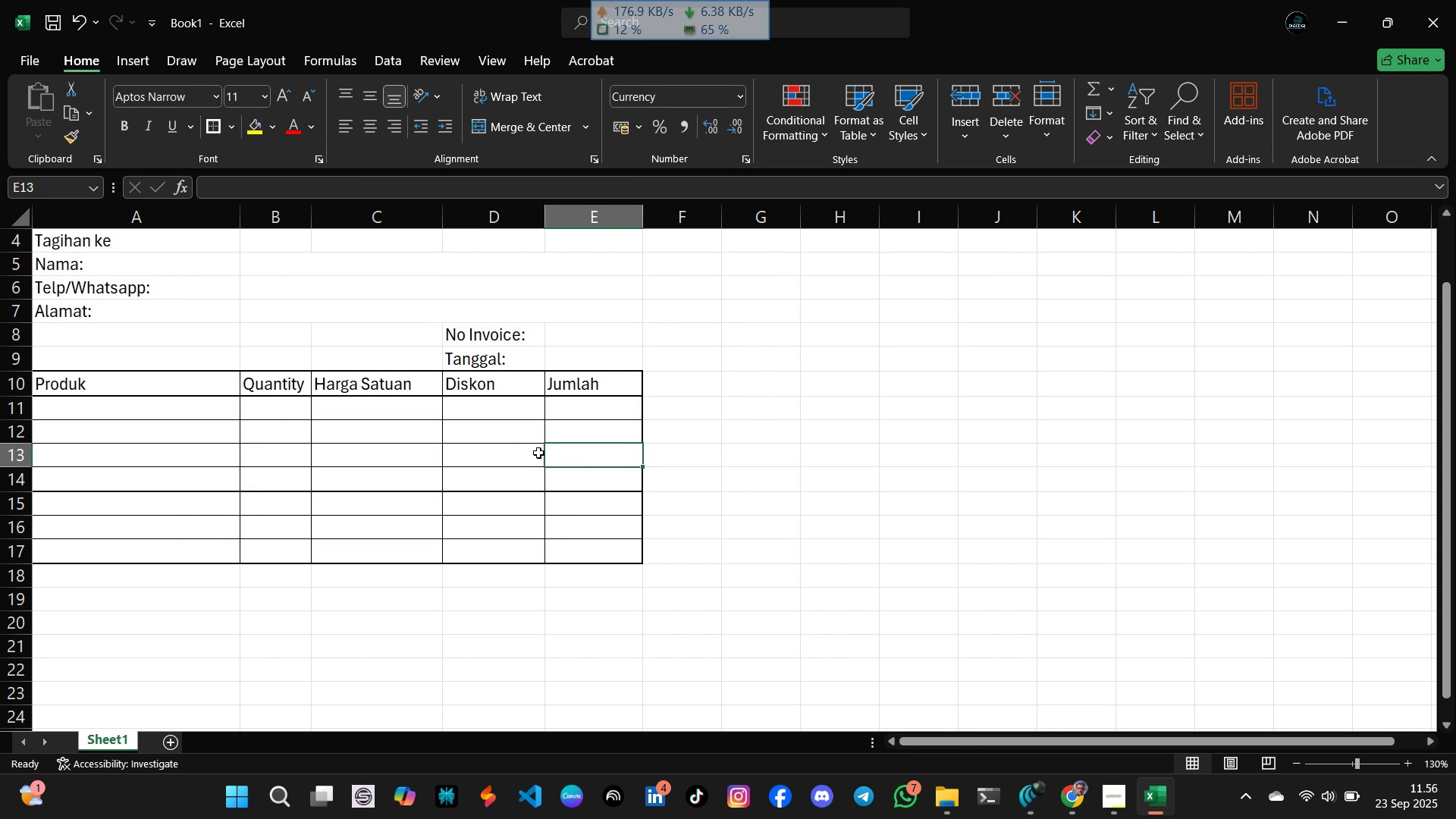 
wait(25.66)
 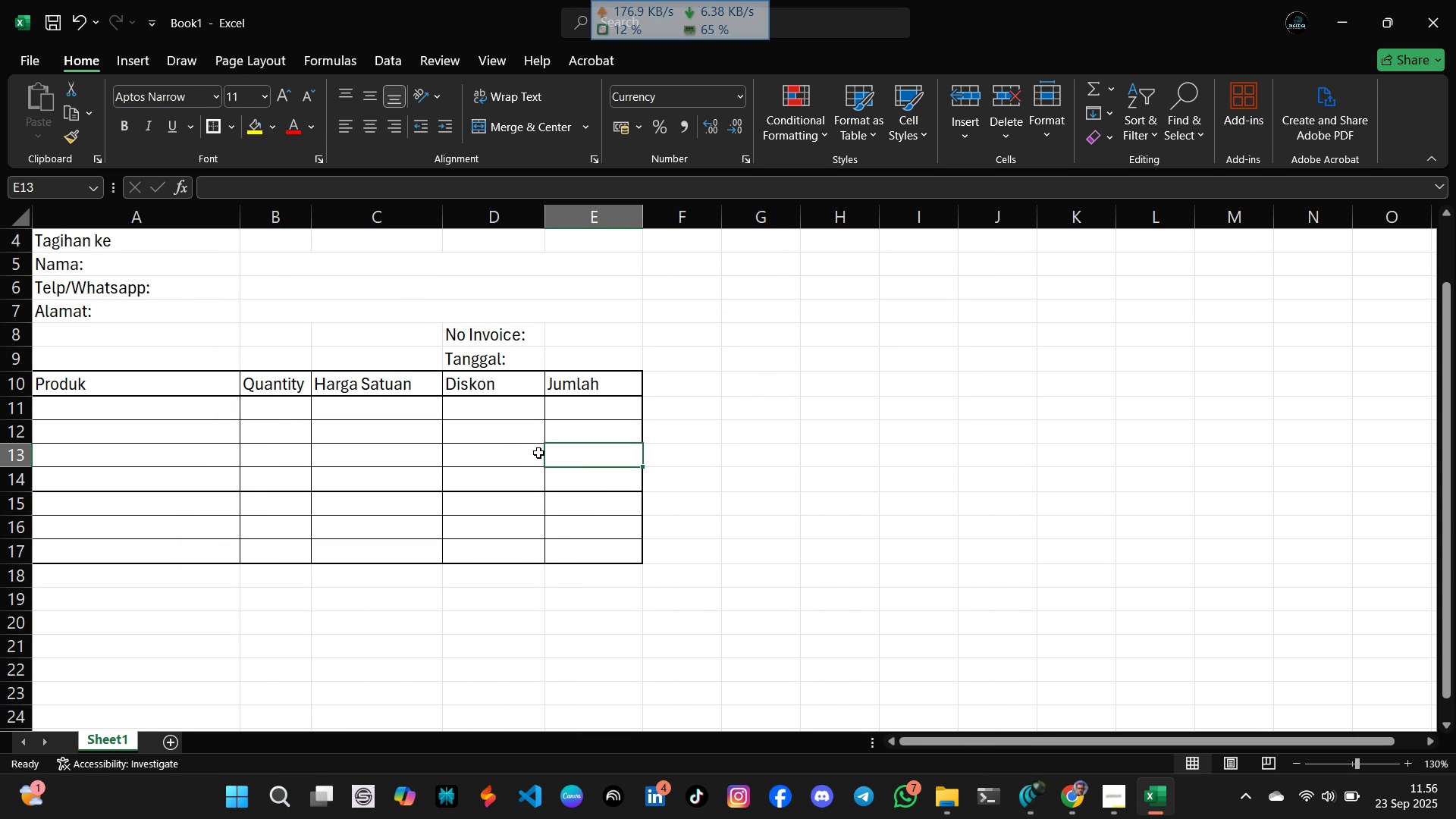 
left_click([100, 413])
 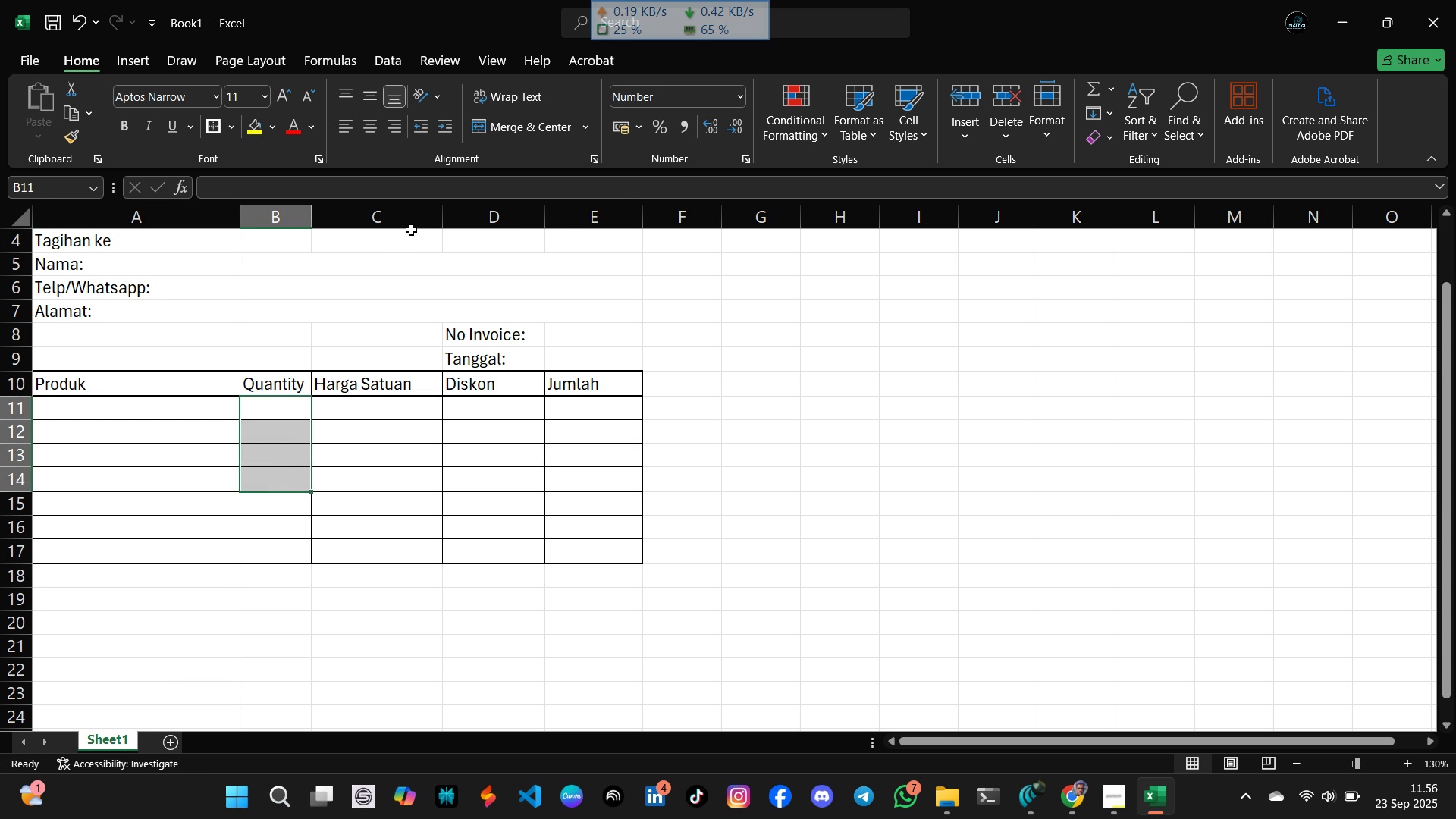 
wait(6.21)
 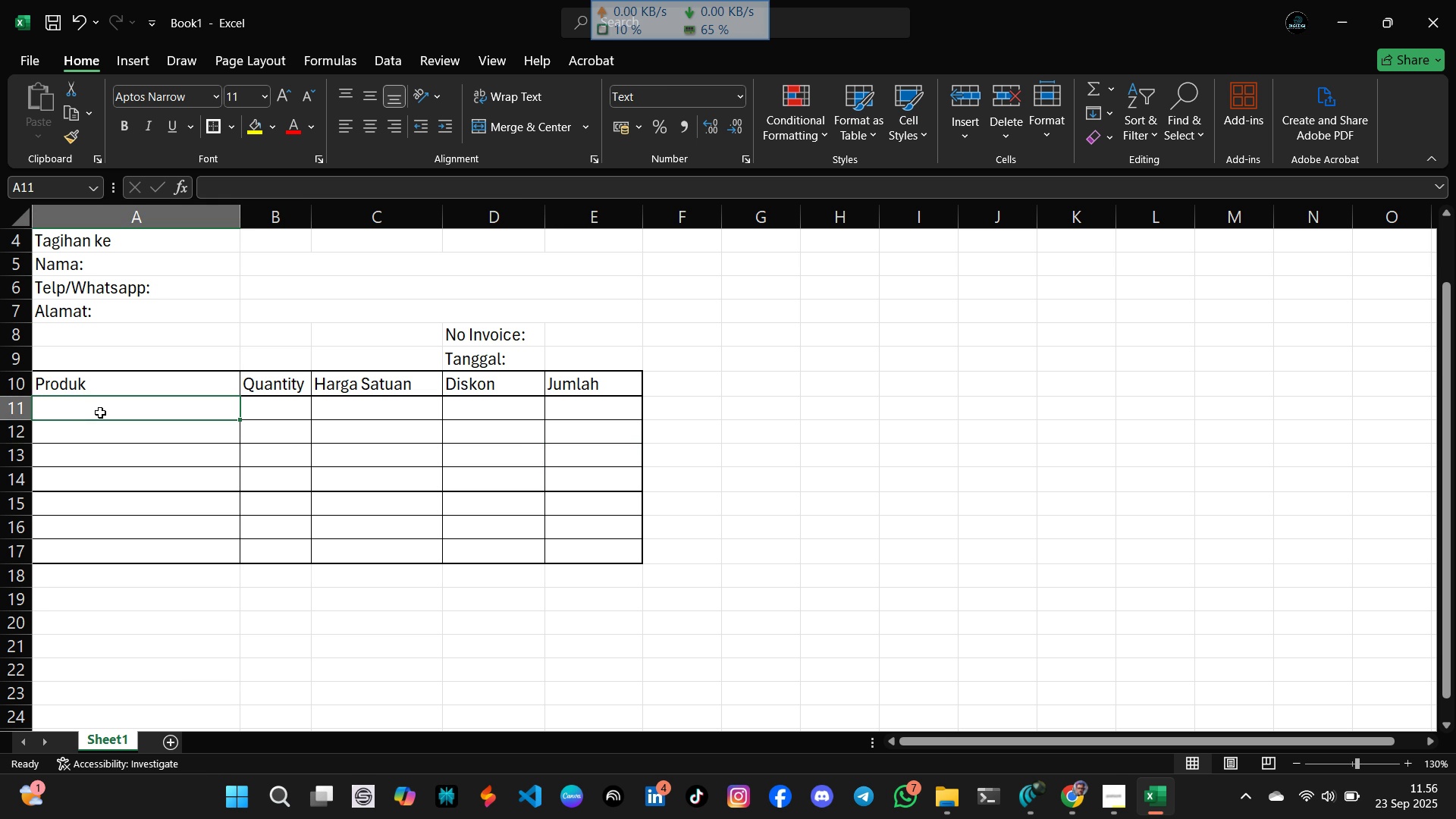 
scroll: coordinate [467, 290], scroll_direction: up, amount: 4.0
 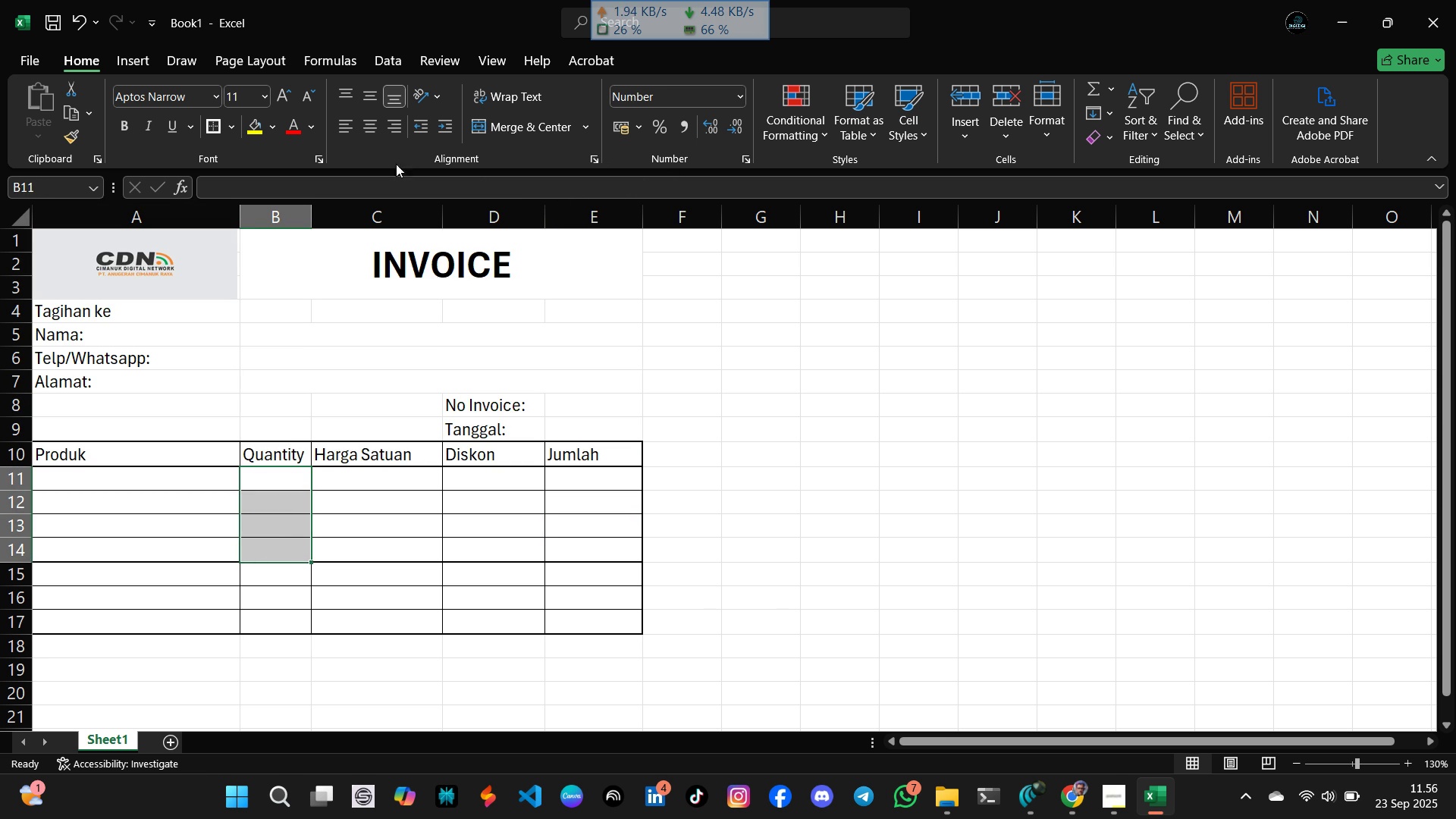 
left_click([375, 129])
 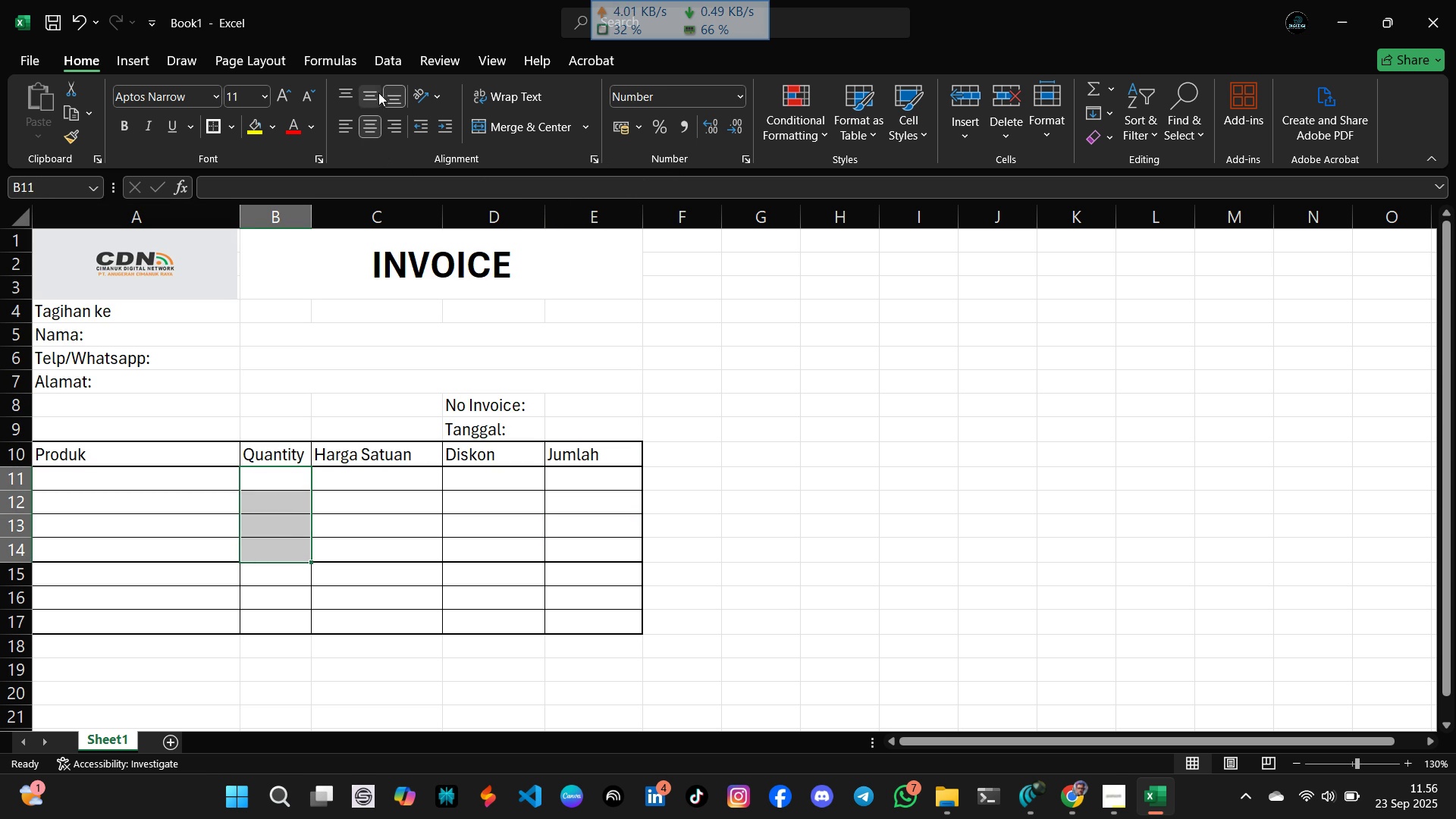 
left_click([375, 93])
 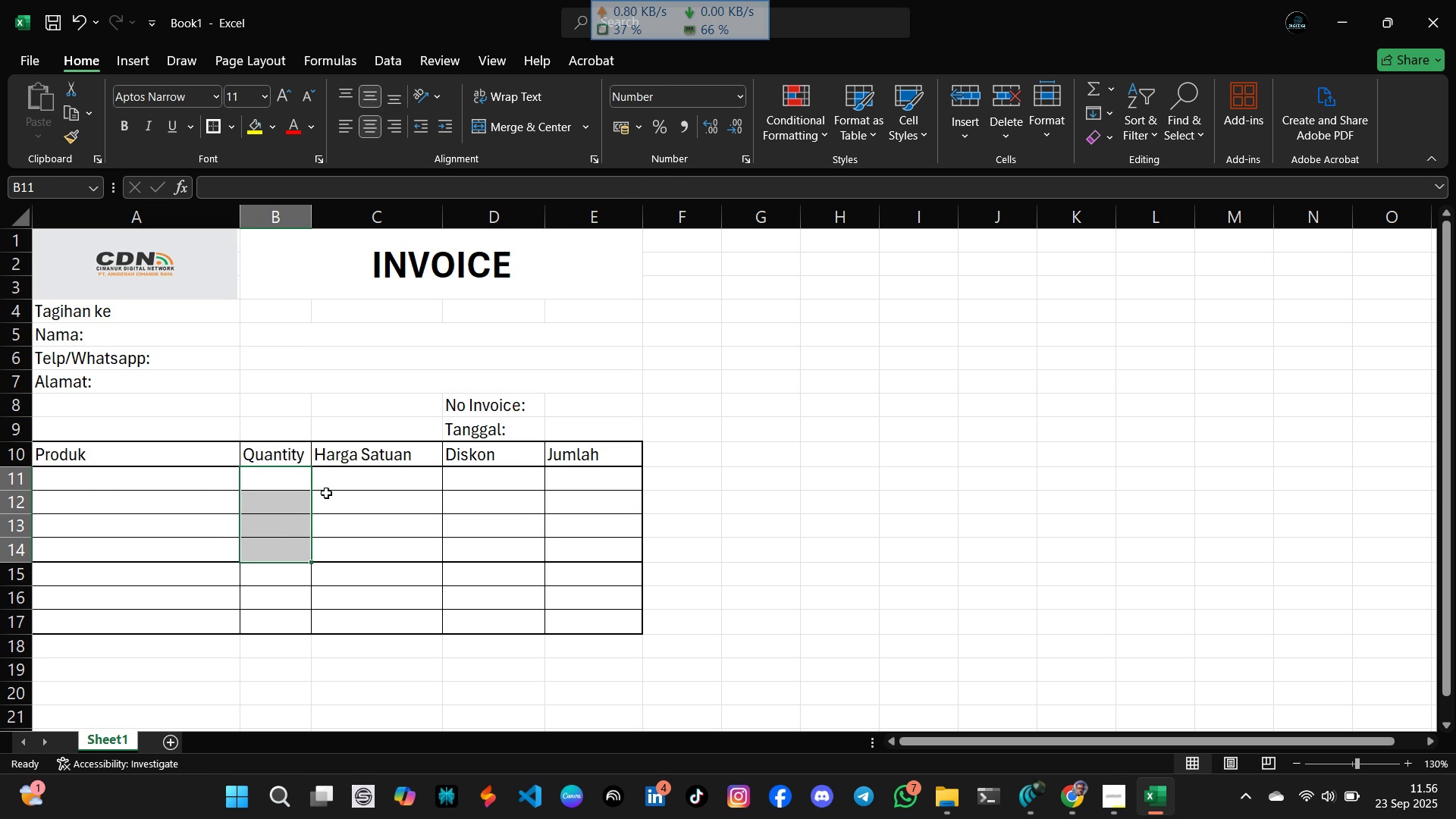 
left_click([326, 493])
 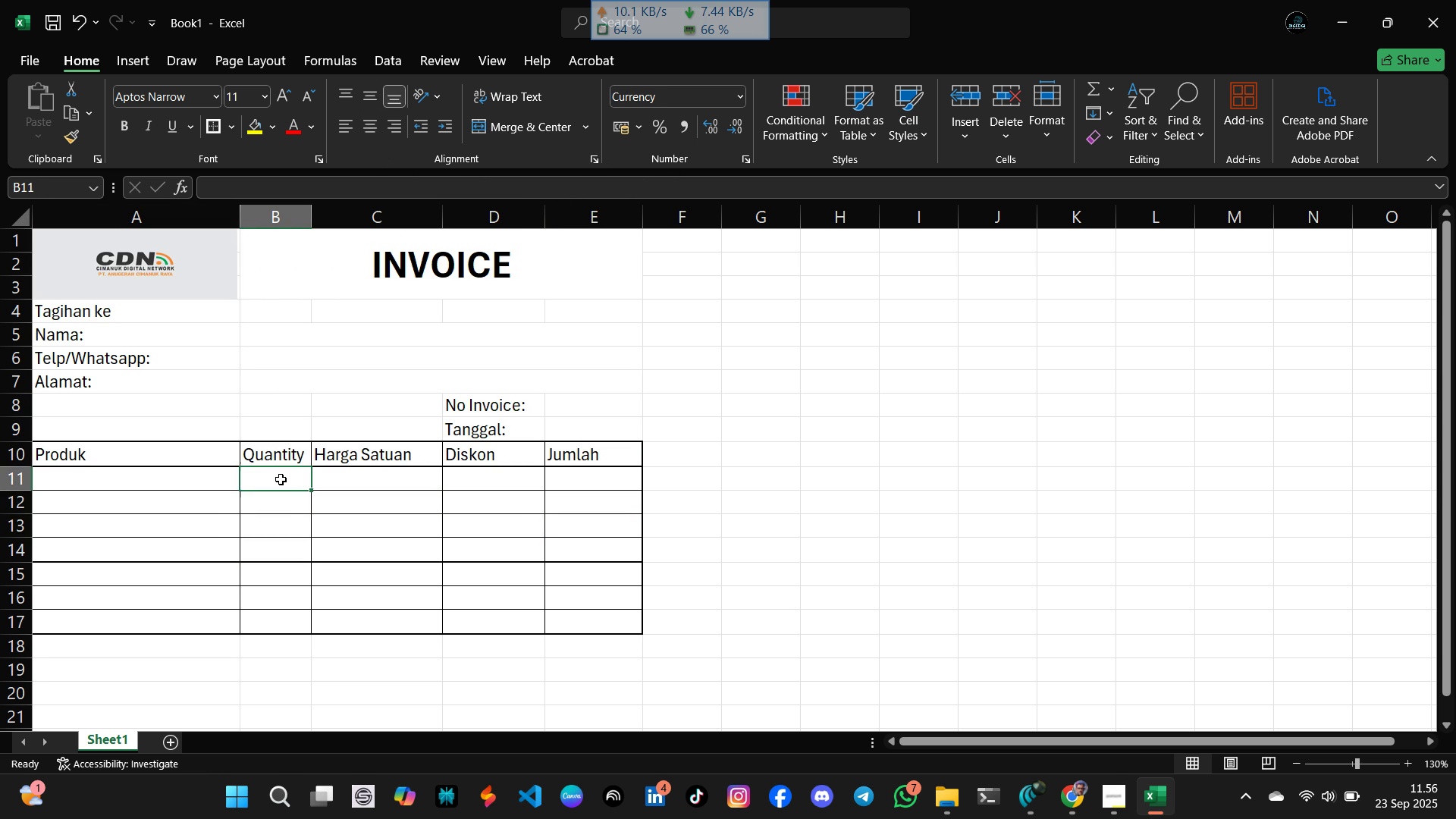 
left_click([281, 479])
 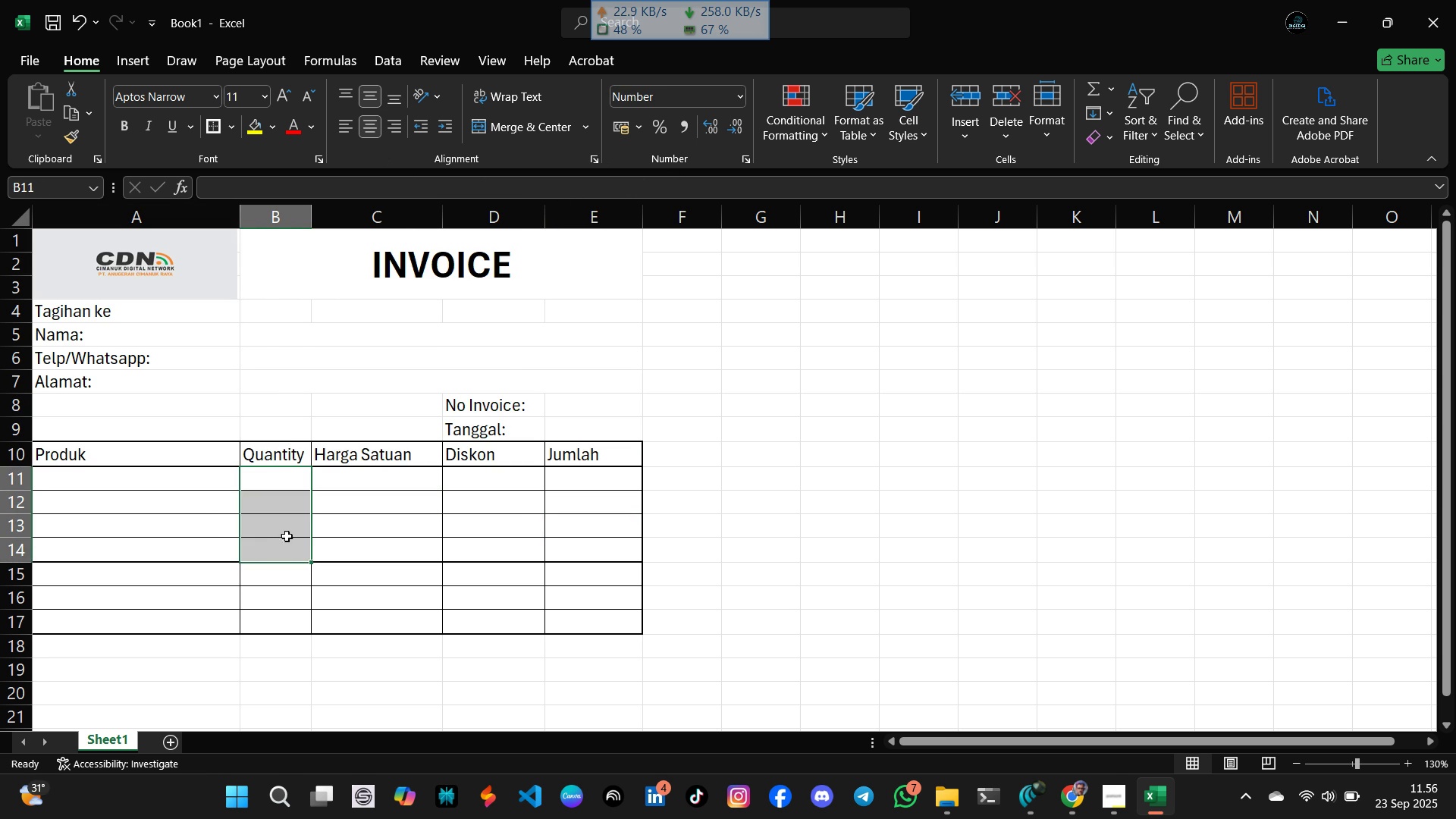 
right_click([292, 530])
 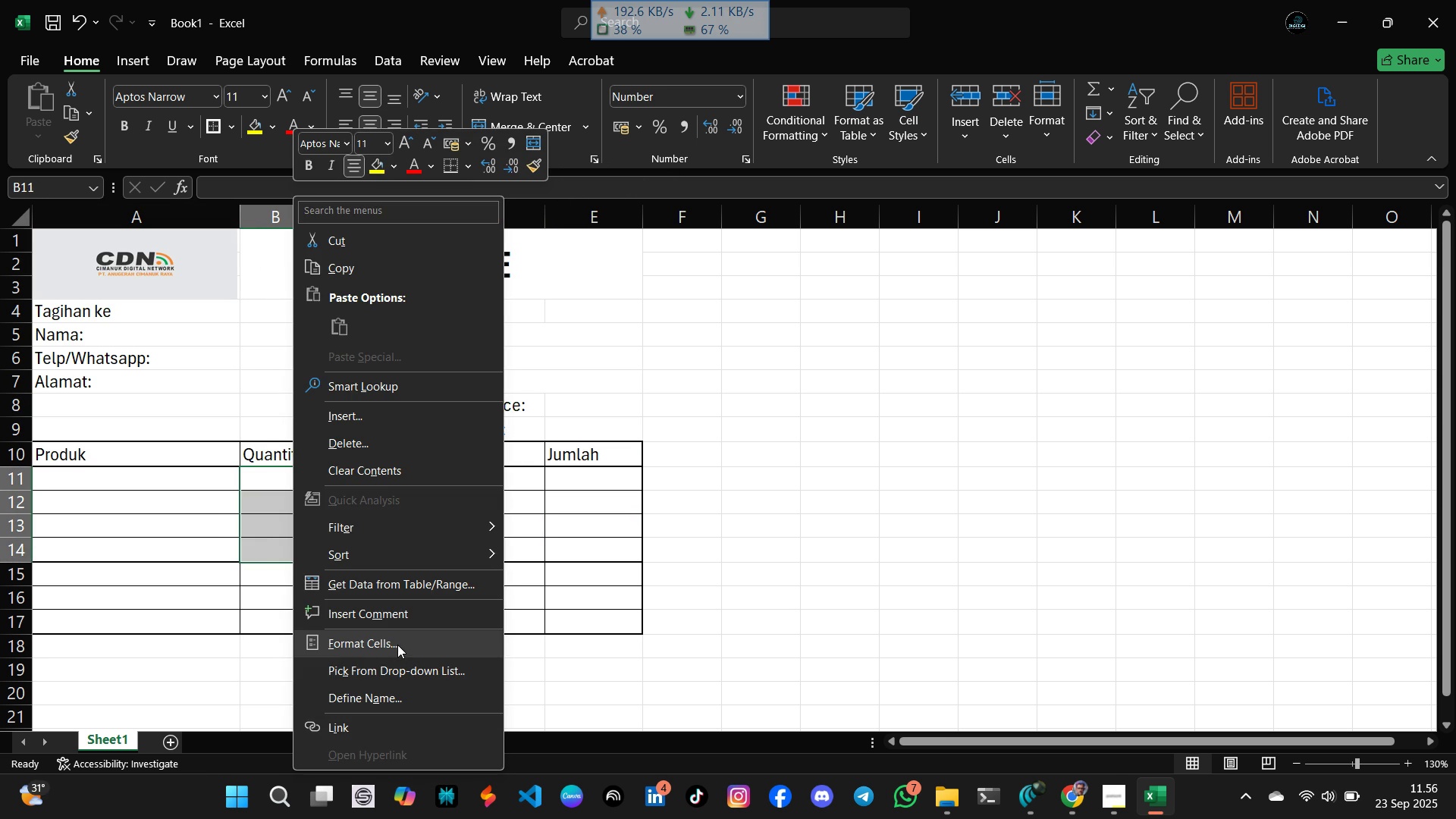 
left_click([397, 645])
 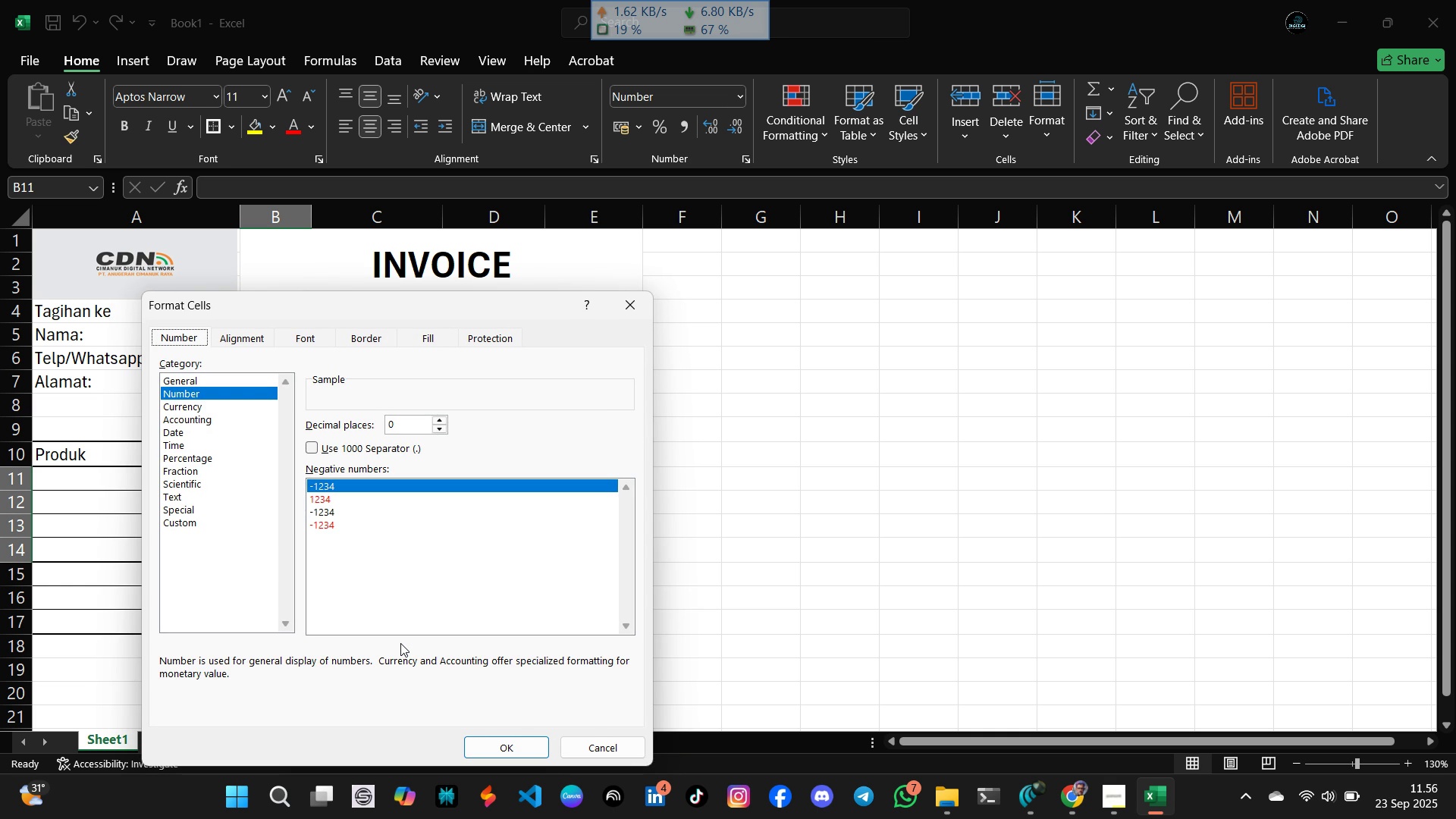 
key(Escape)
 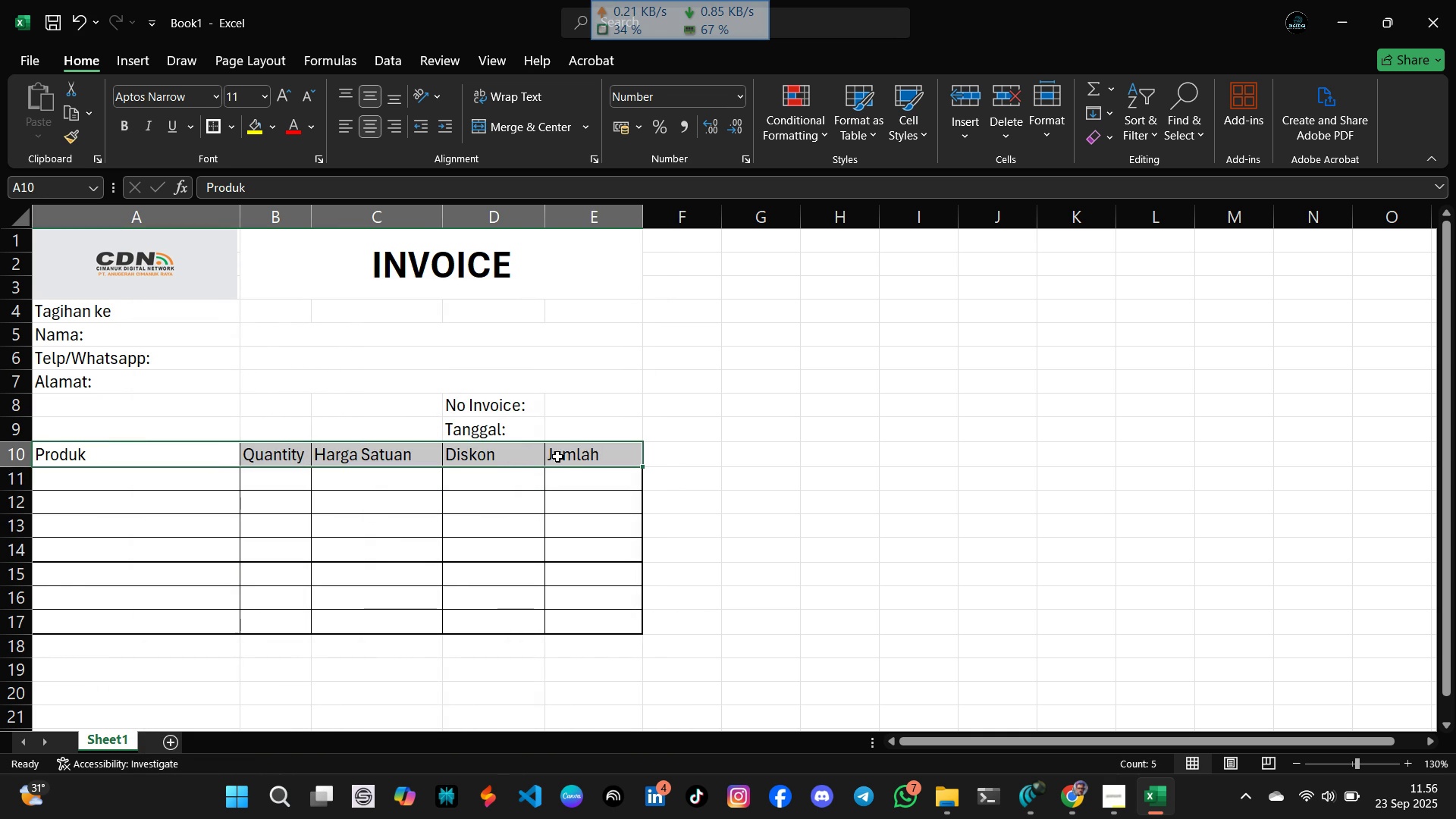 
wait(5.18)
 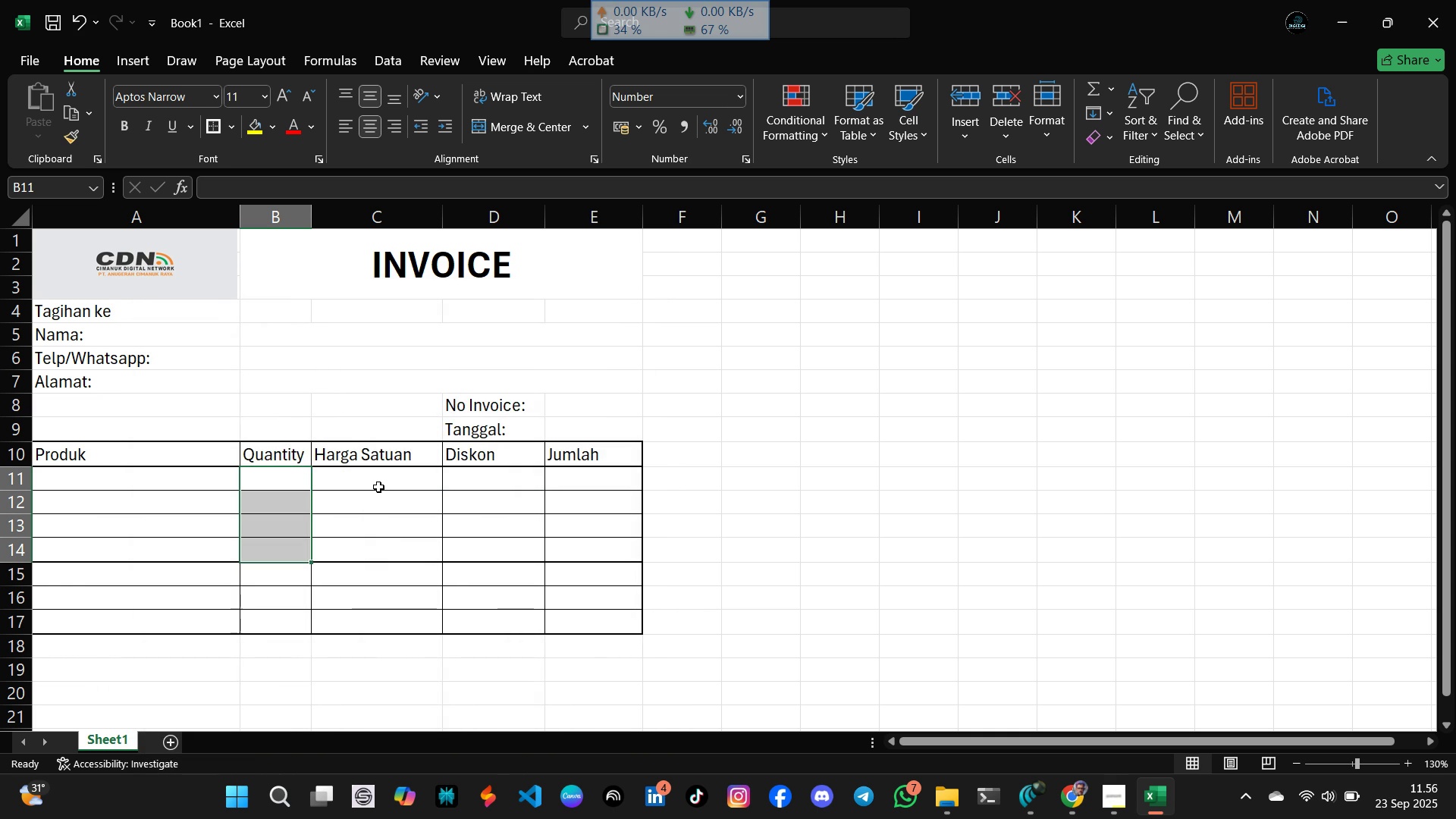 
left_click([365, 99])
 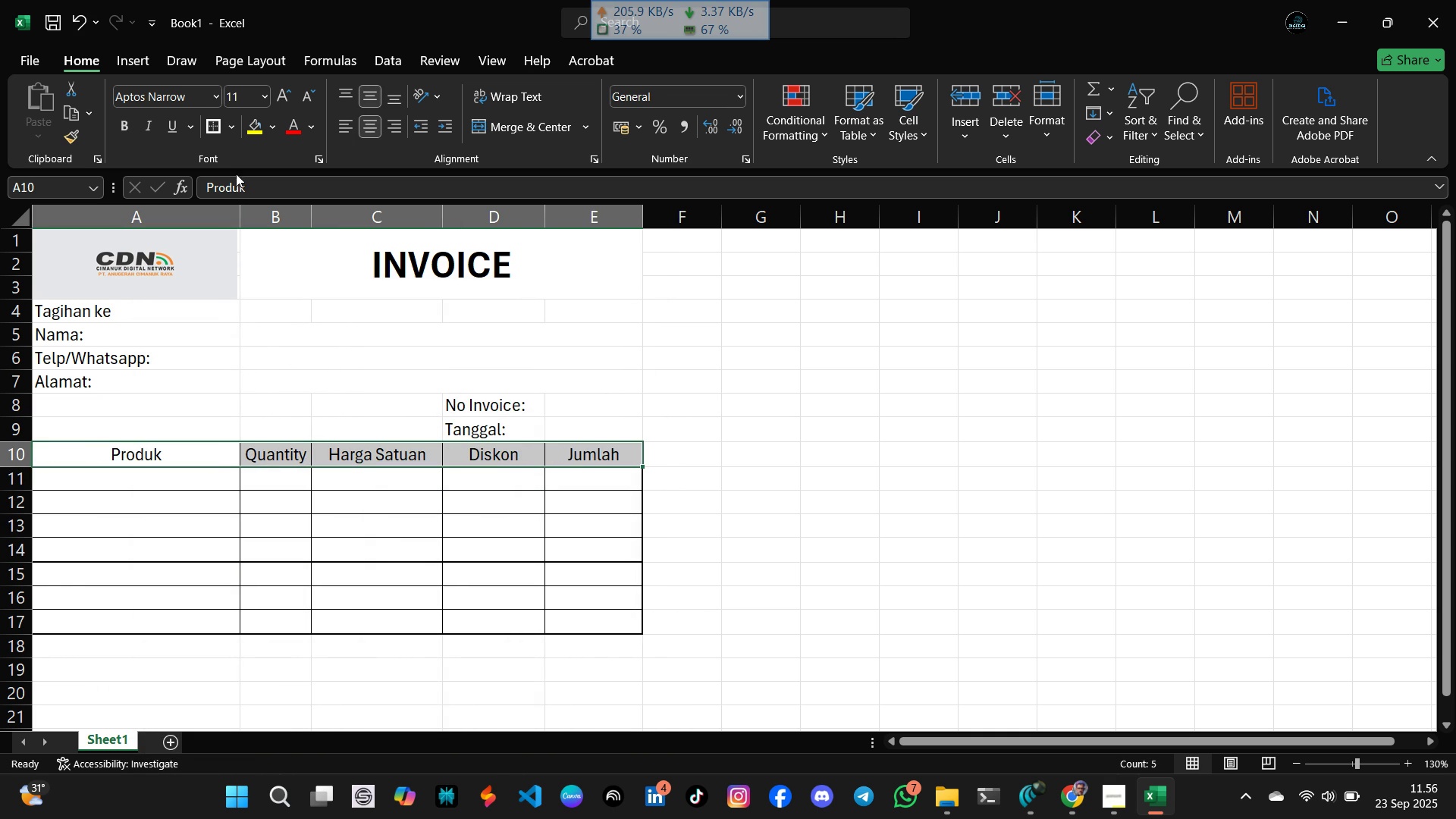 
left_click([127, 120])
 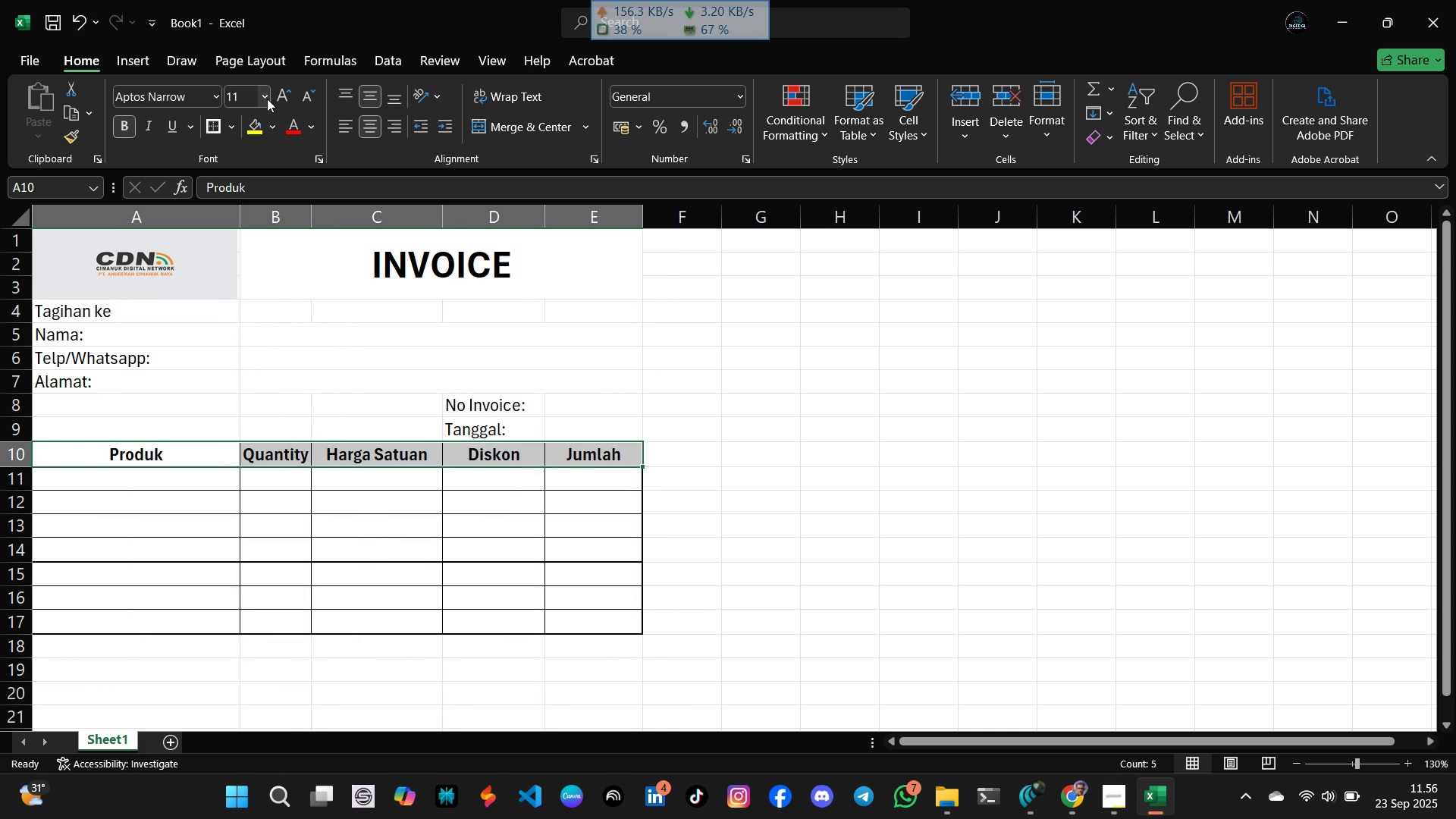 
left_click([267, 99])
 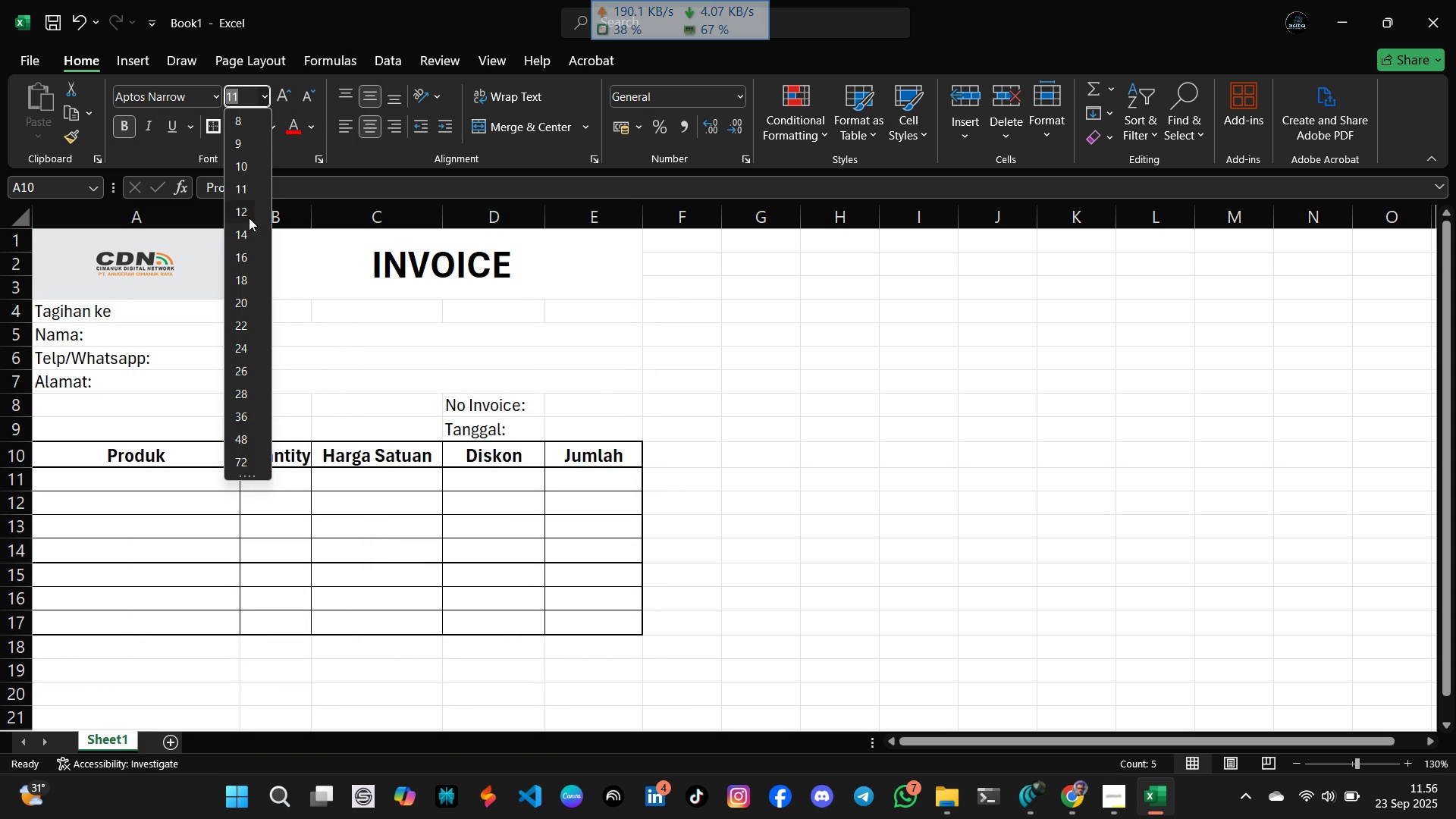 
left_click([249, 218])
 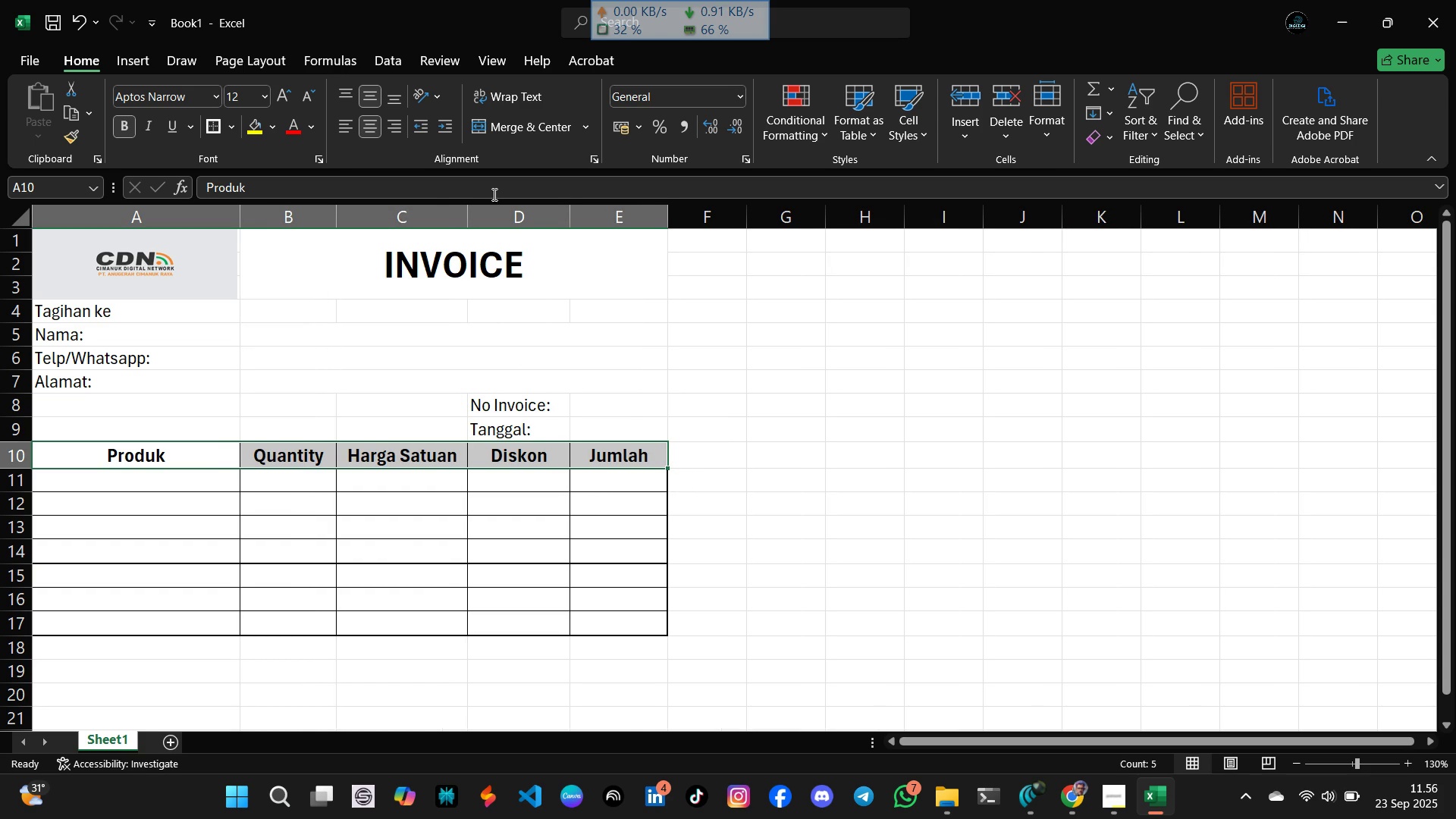 
wait(6.4)
 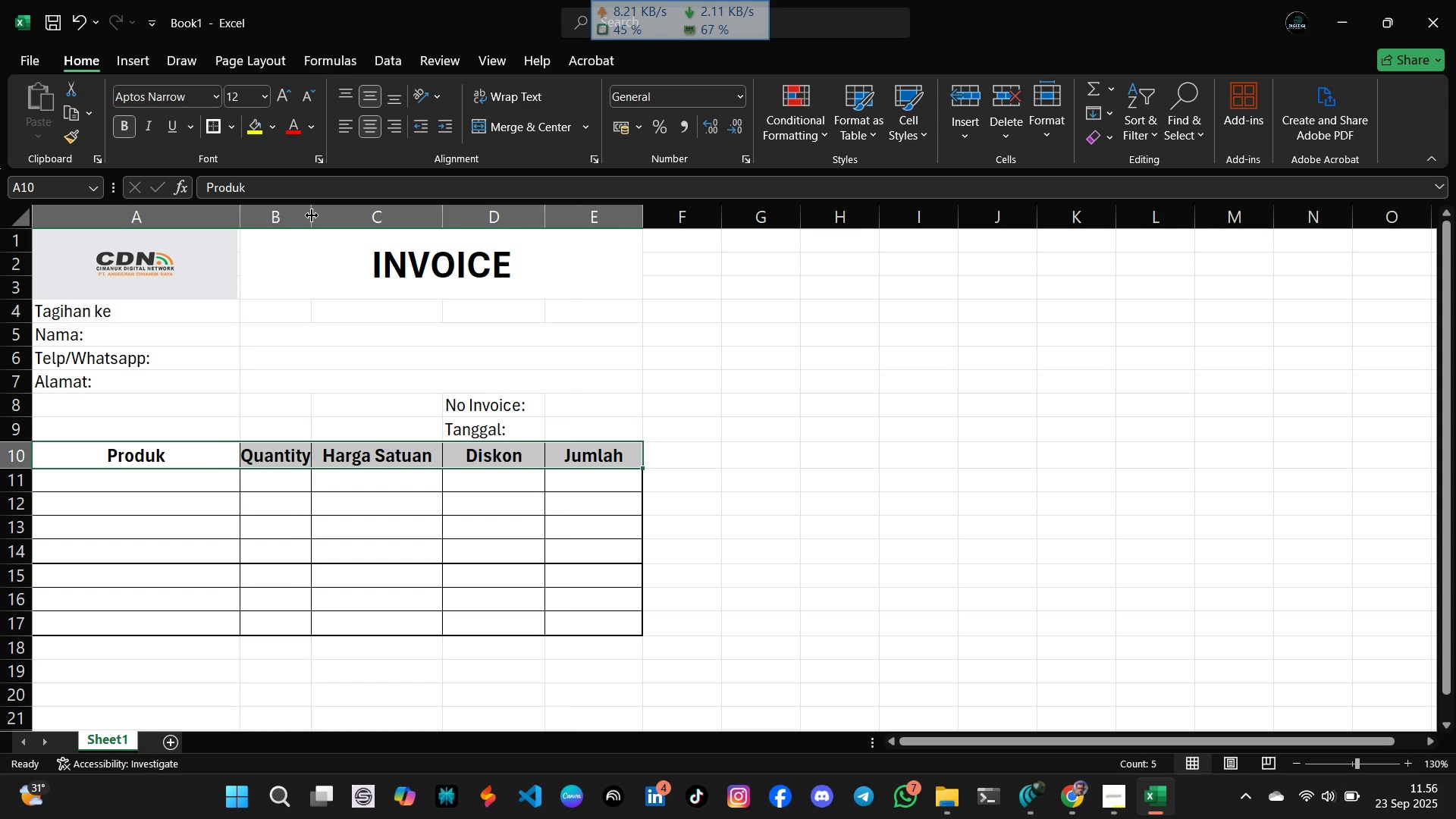 
left_click([165, 482])
 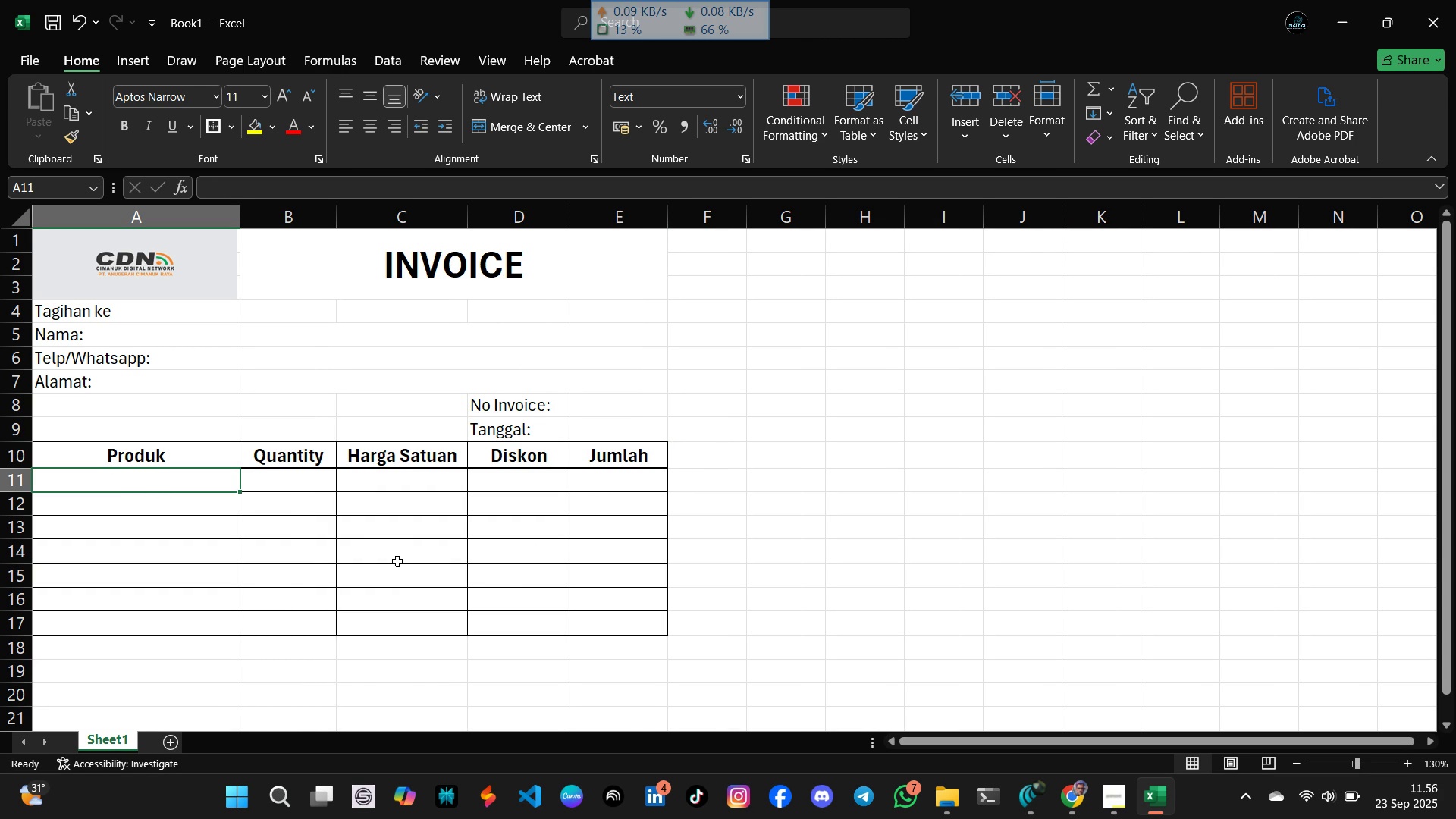 
wait(6.06)
 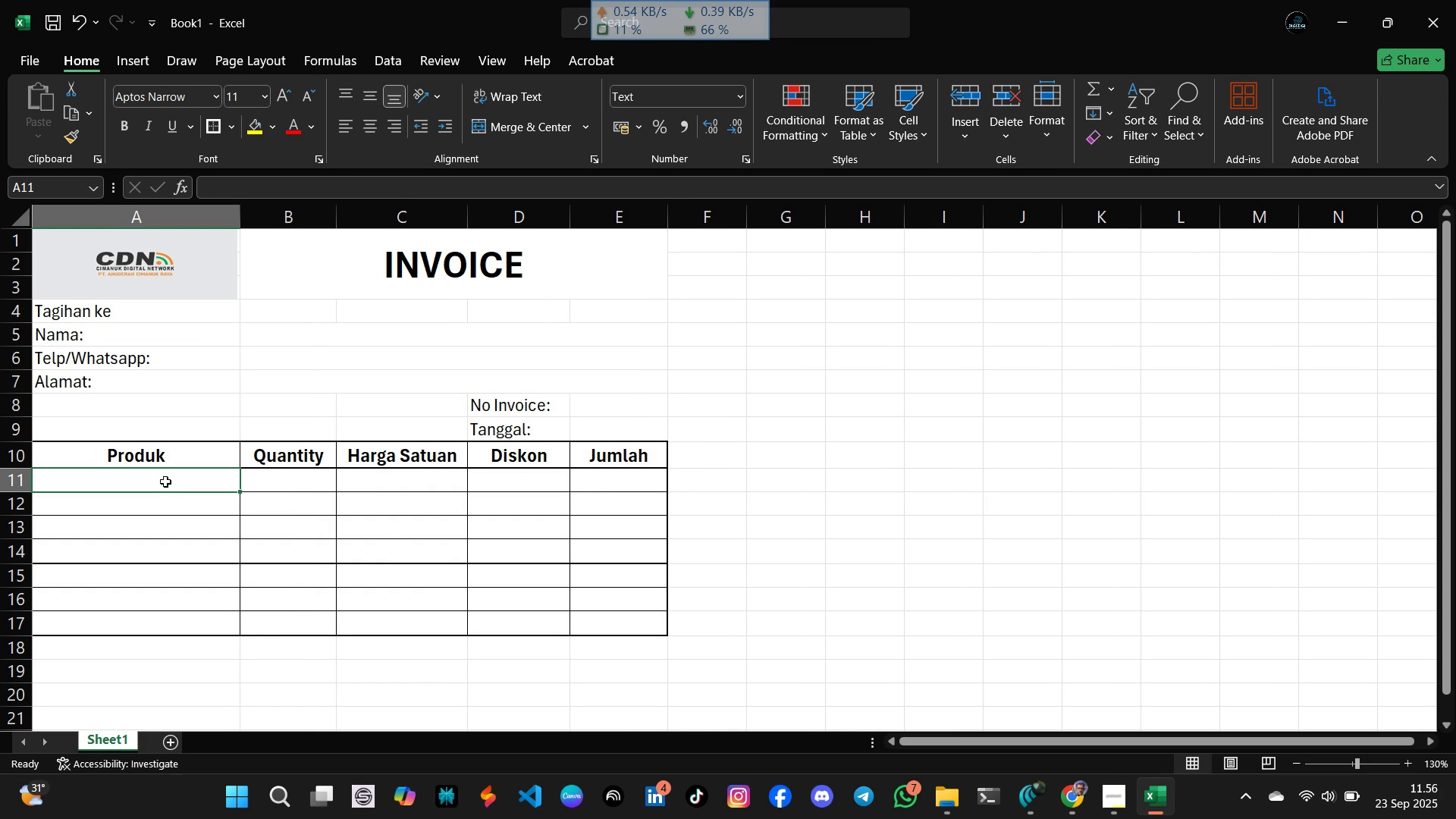 
left_click([504, 576])
 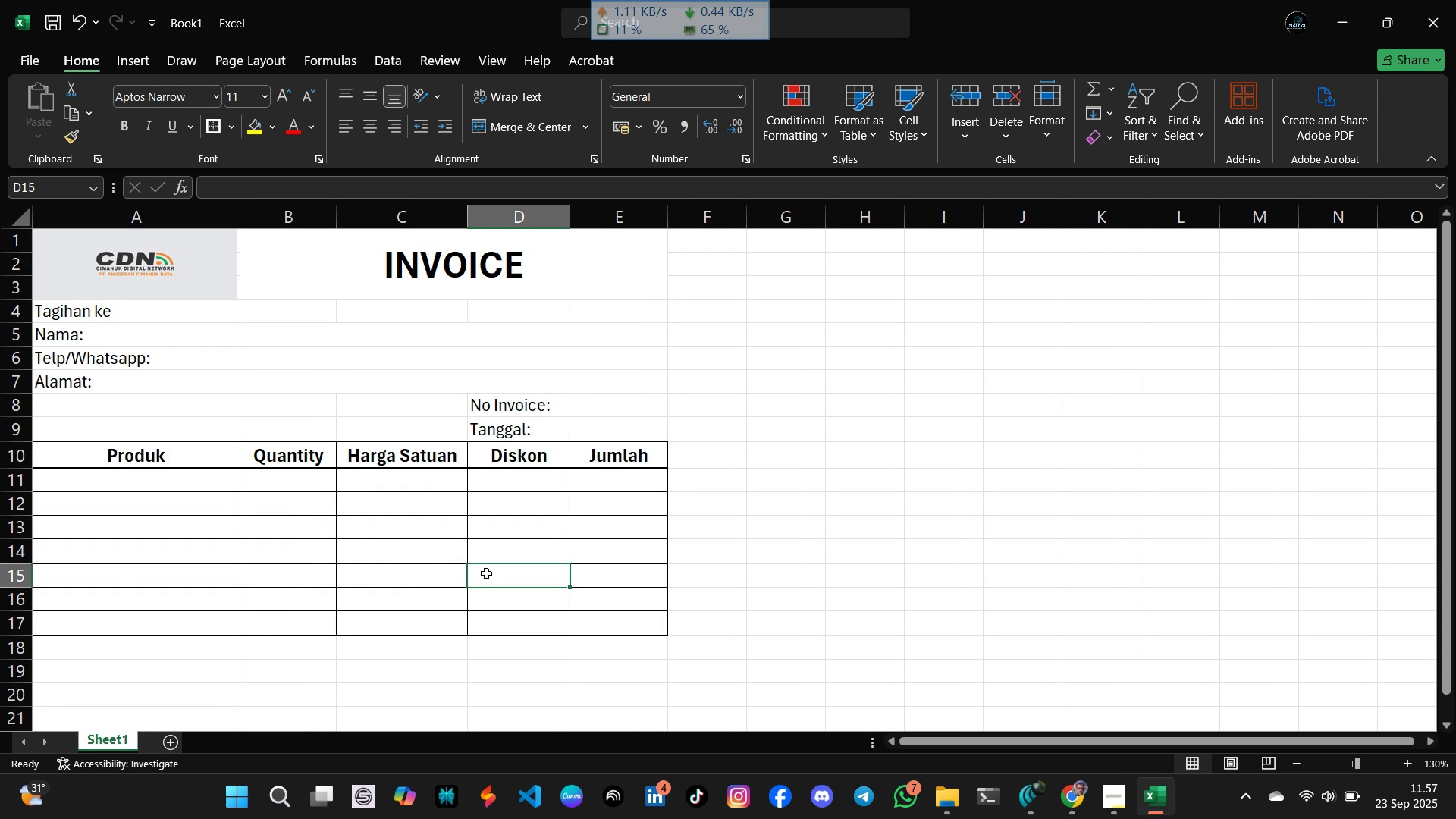 
wait(17.28)
 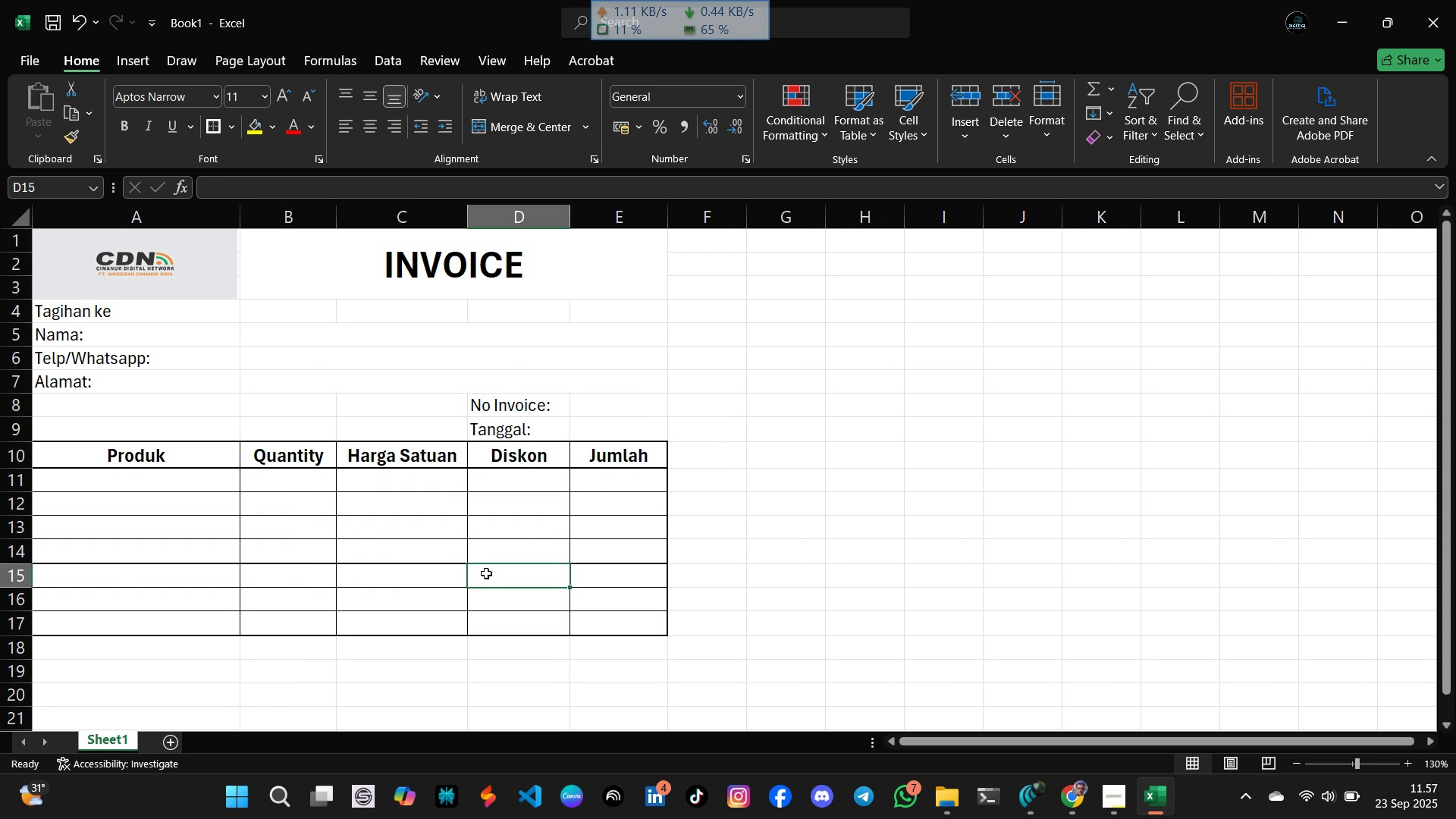 
left_click([234, 128])
 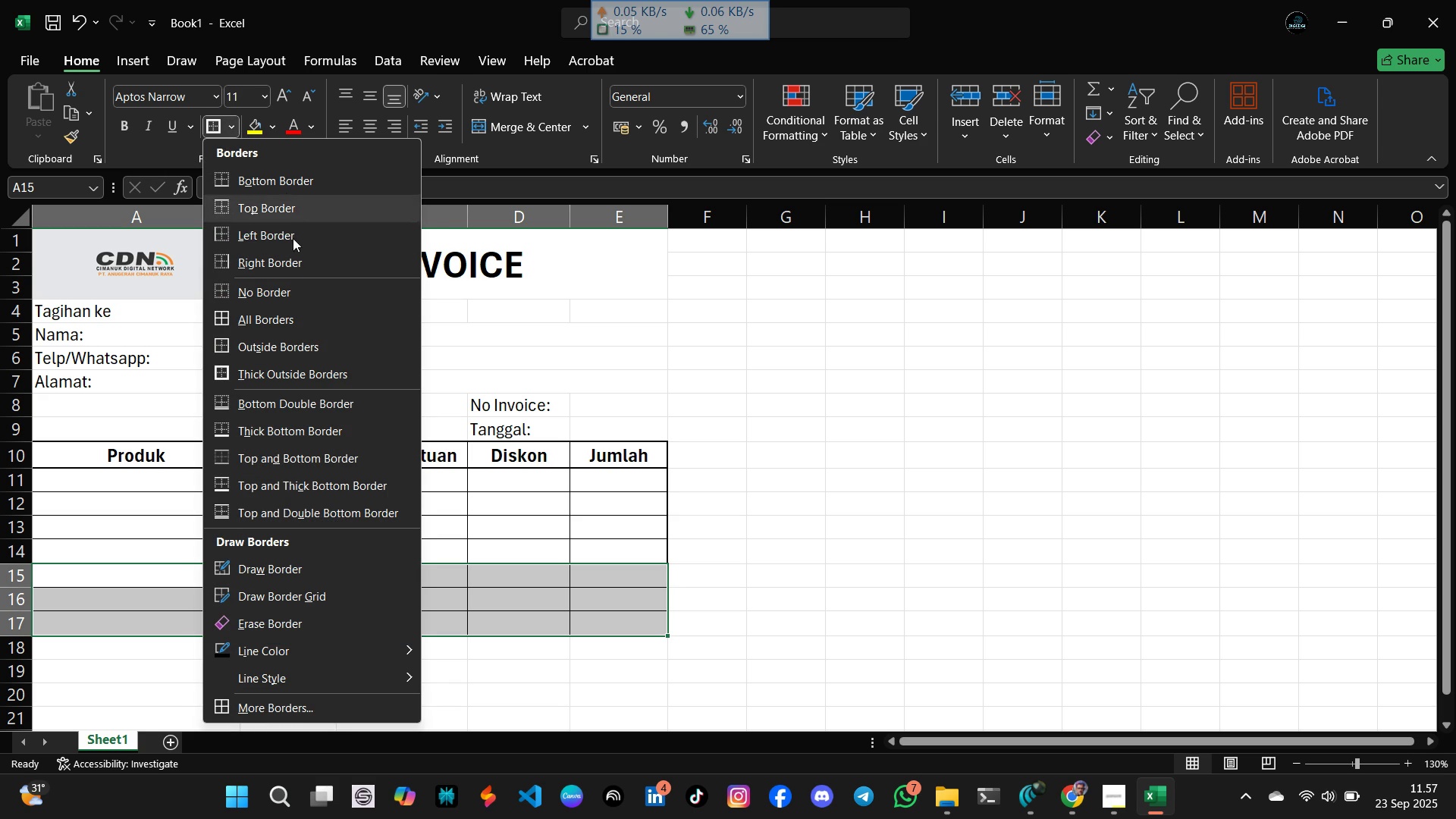 
left_click([293, 289])
 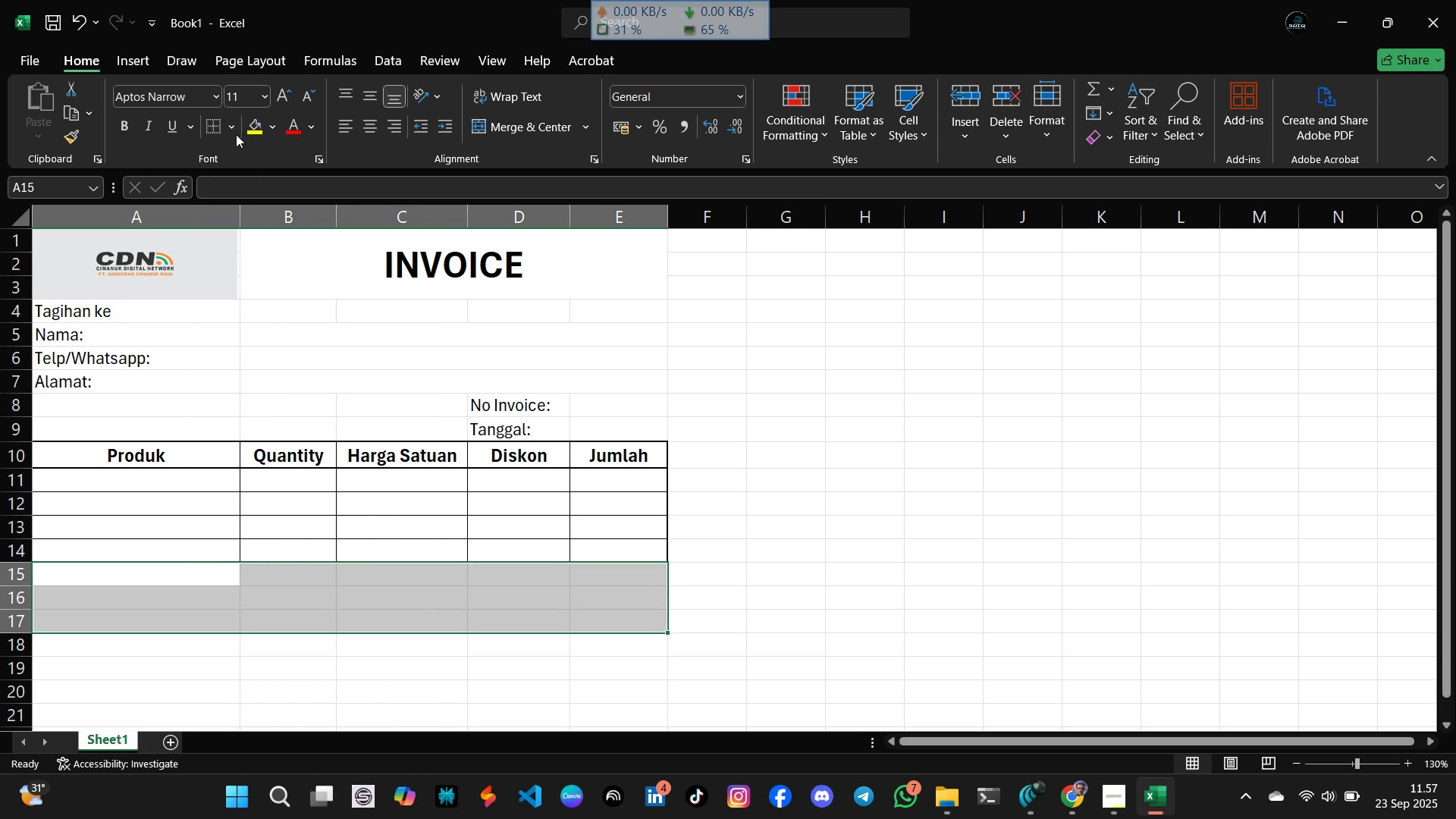 
left_click([234, 124])
 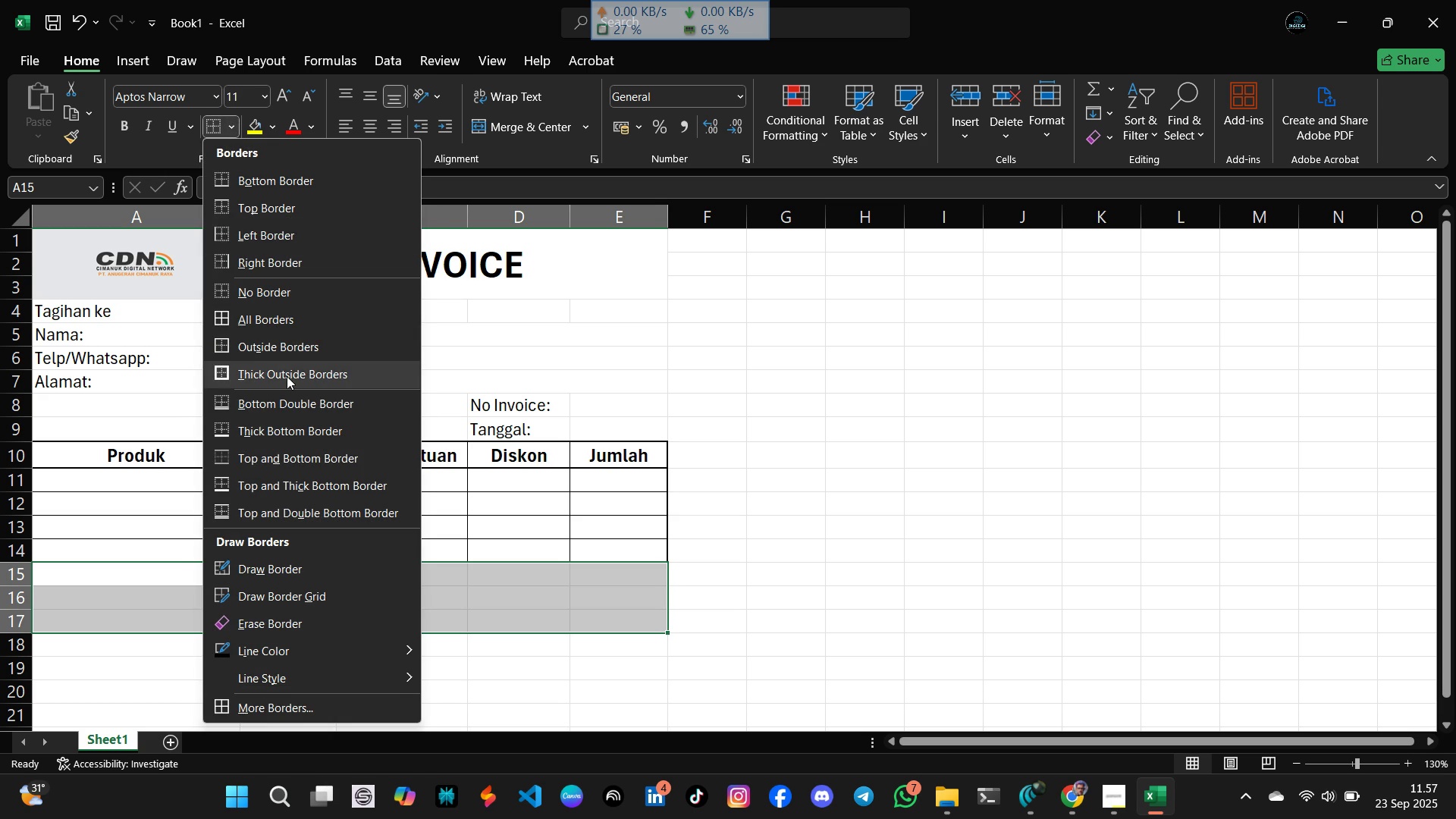 
left_click([287, 376])
 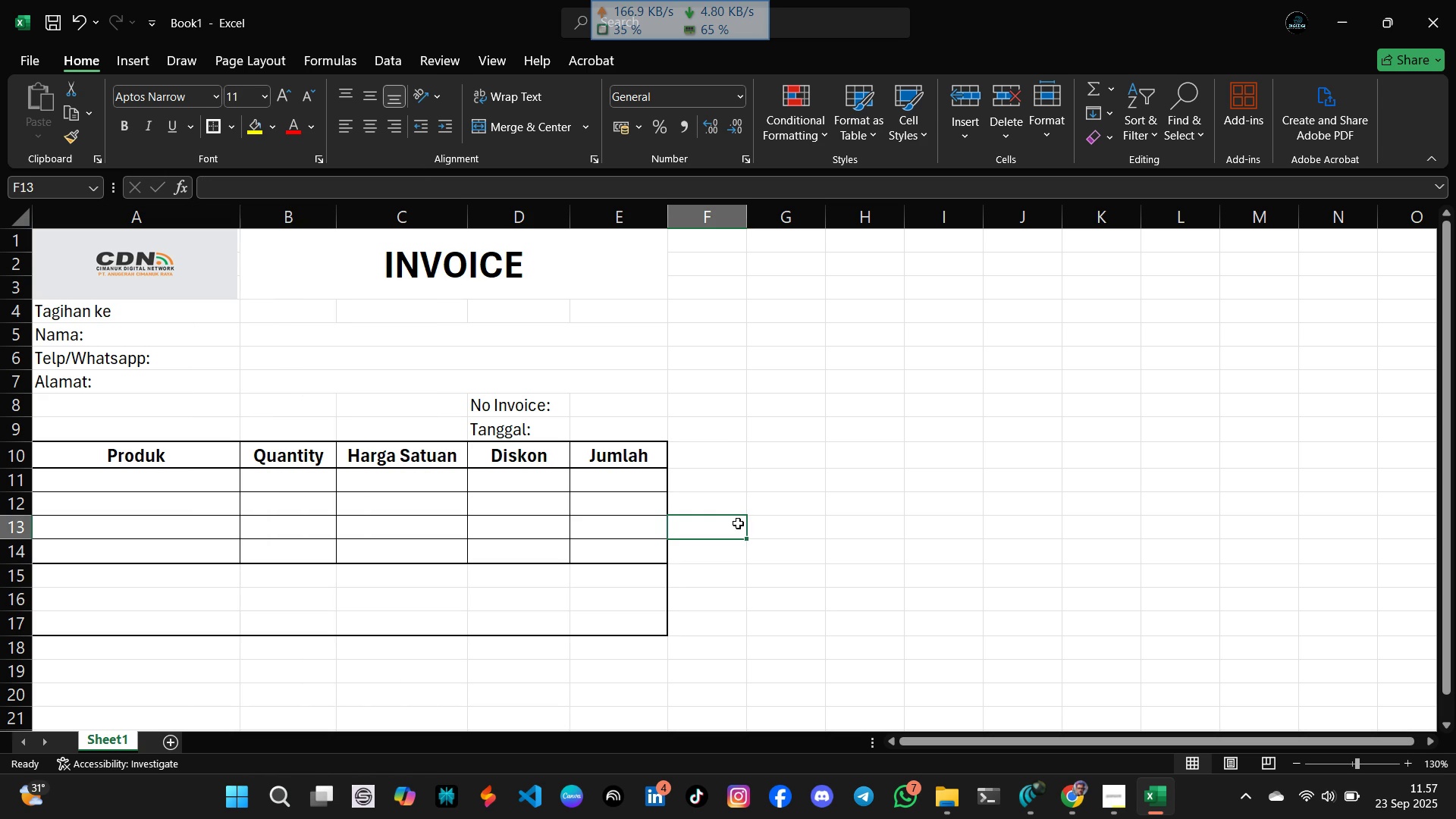 
left_click([738, 523])
 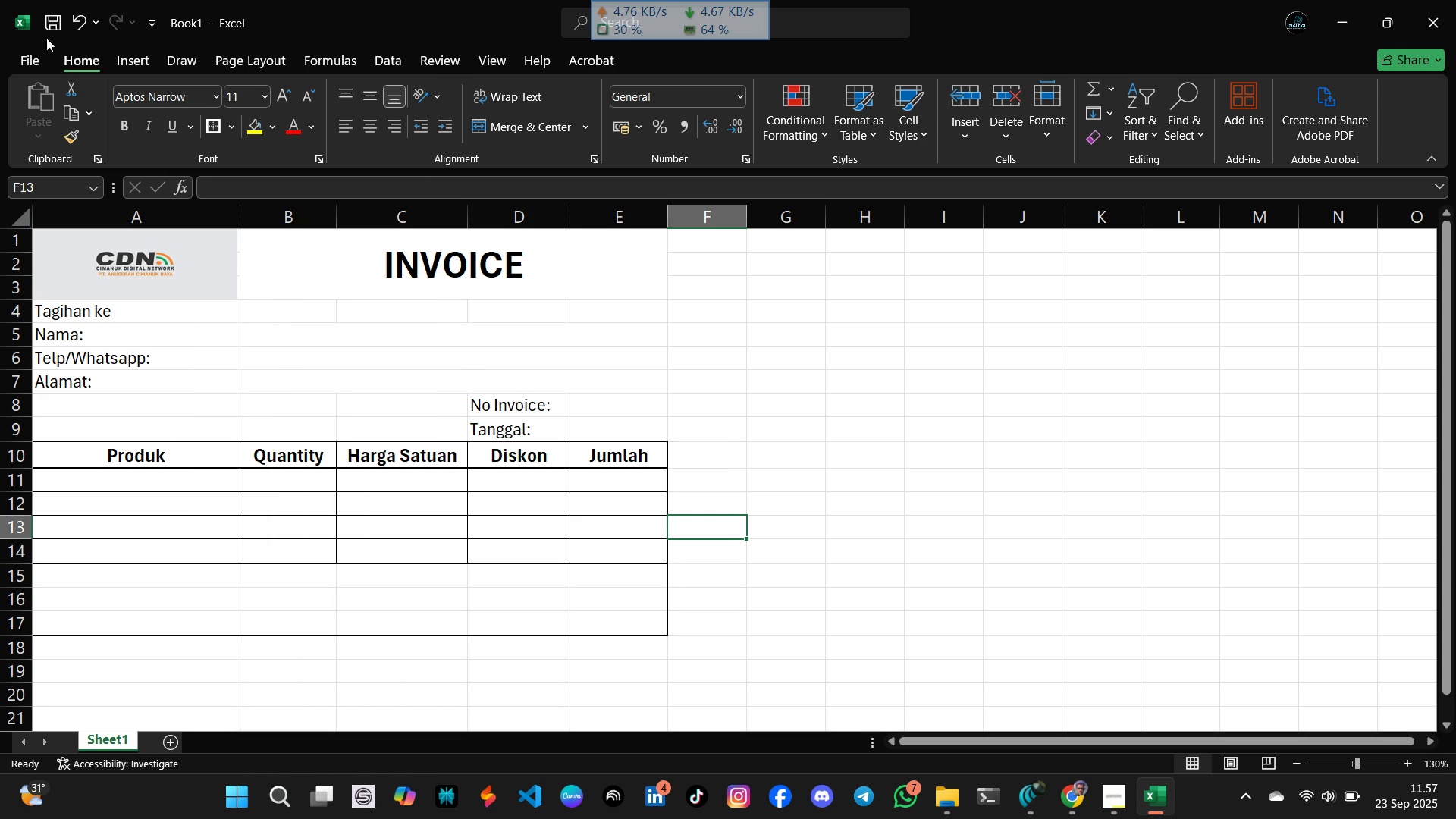 
left_click([34, 55])
 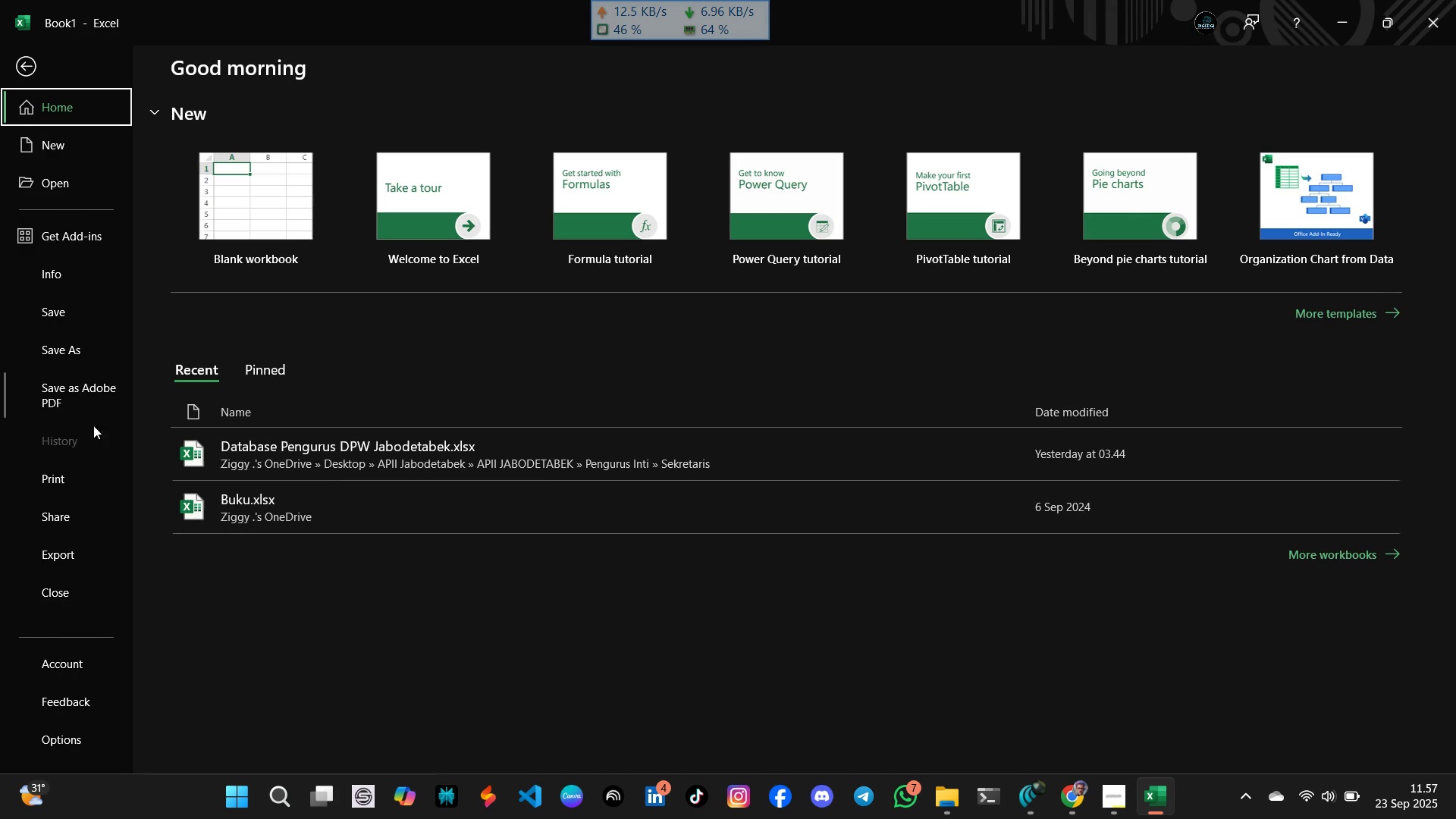 
left_click([85, 476])
 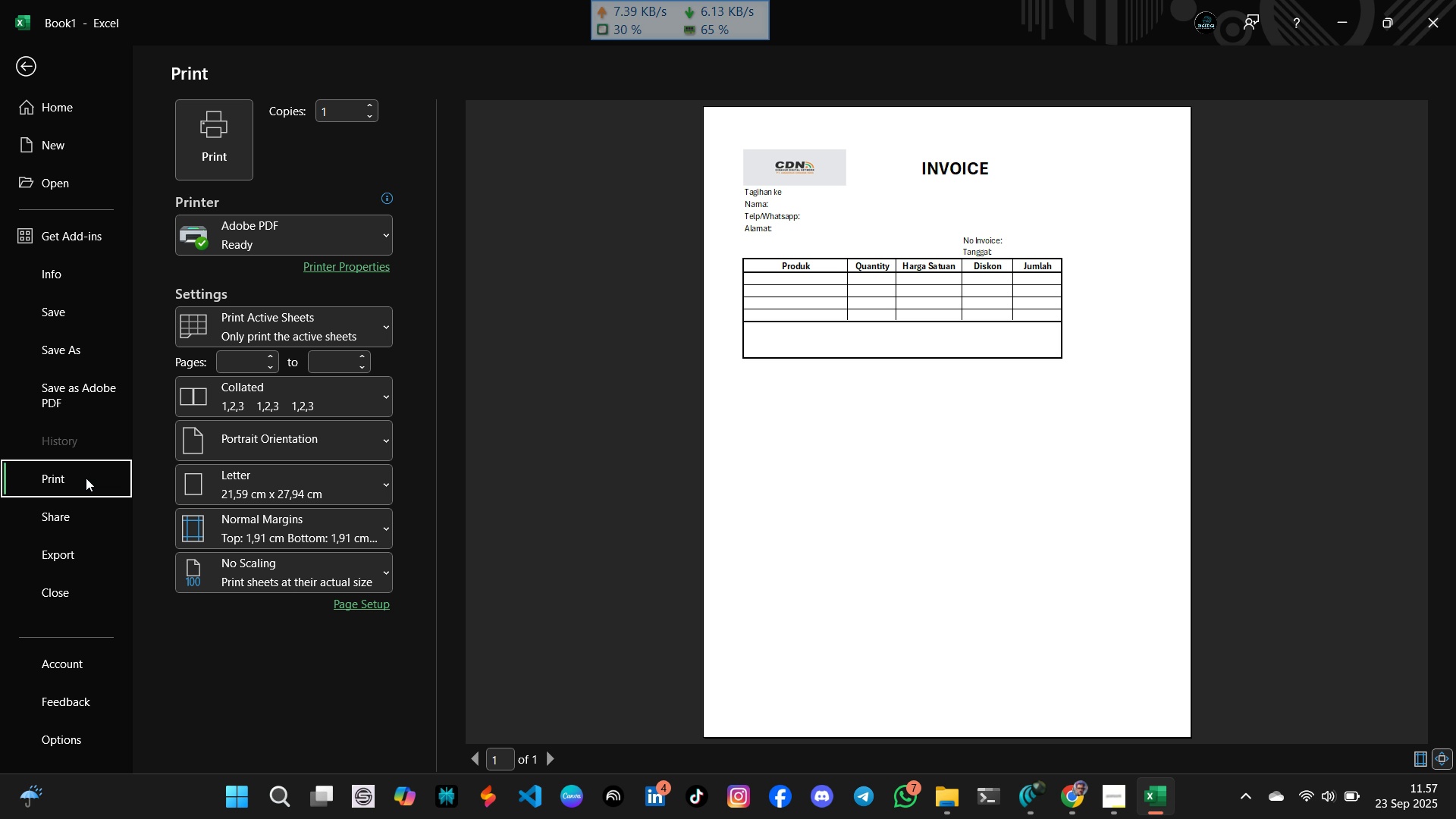 
wait(26.53)
 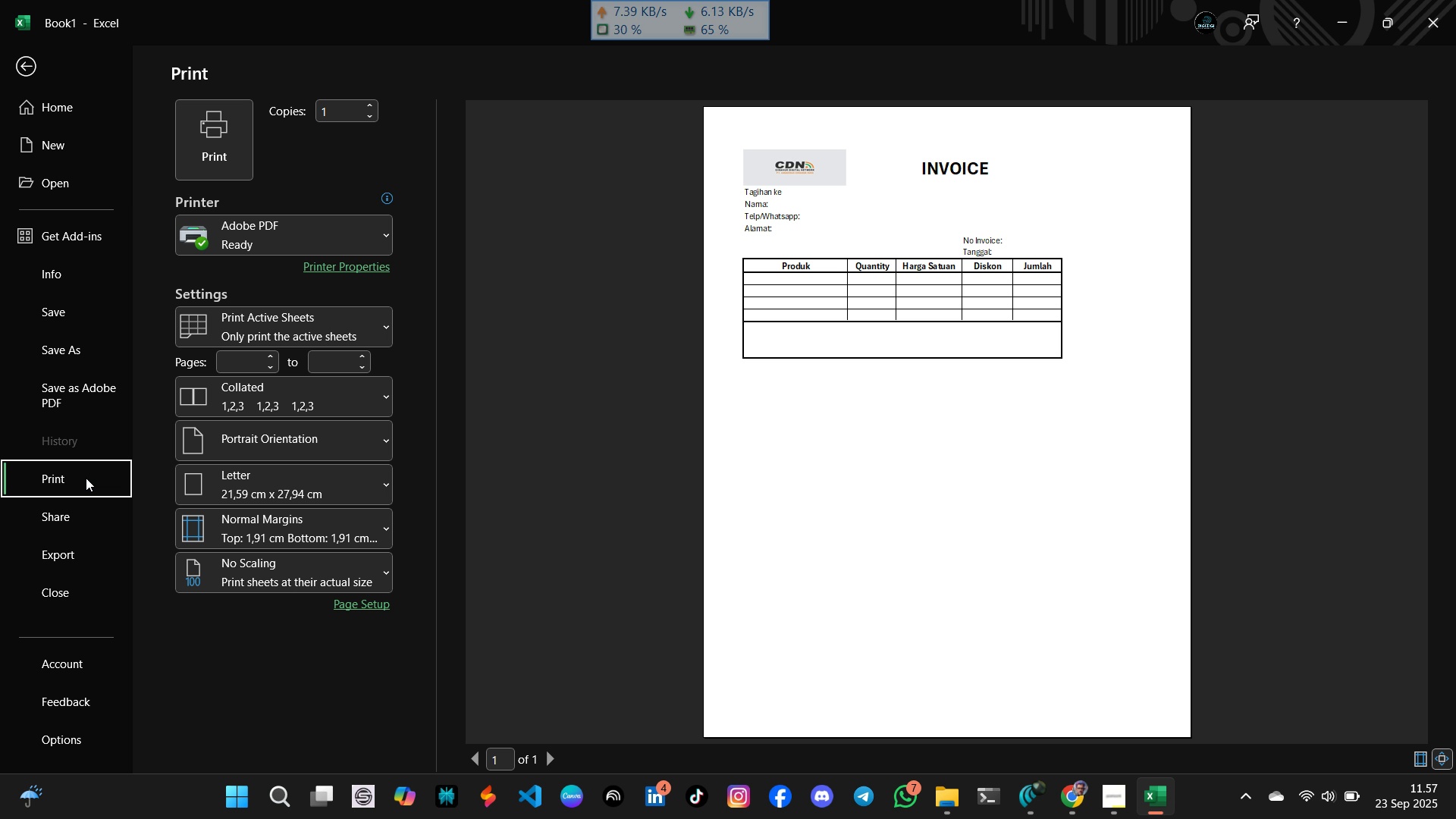 
key(Escape)
 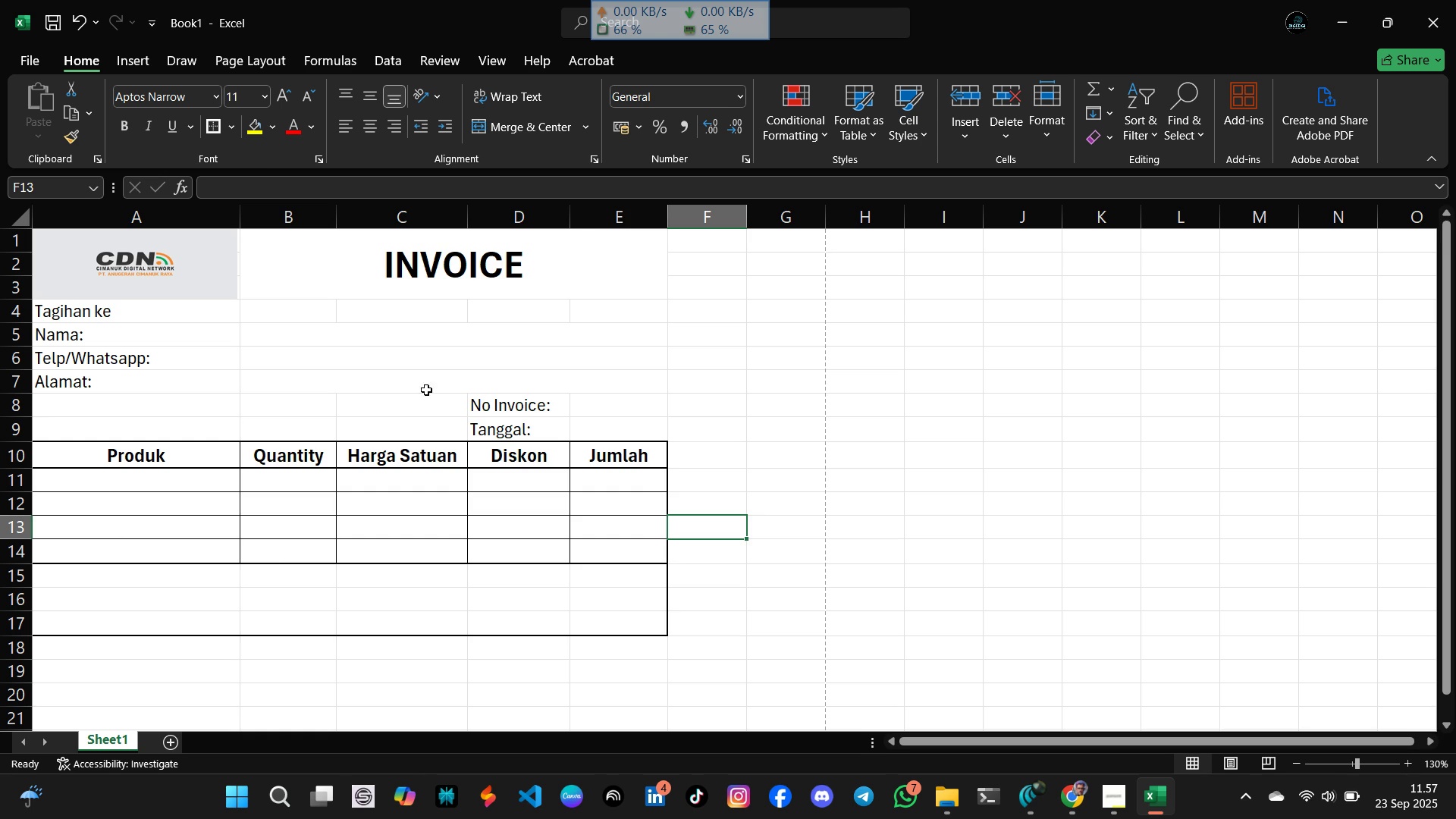 
scroll: coordinate [488, 399], scroll_direction: down, amount: 2.0